 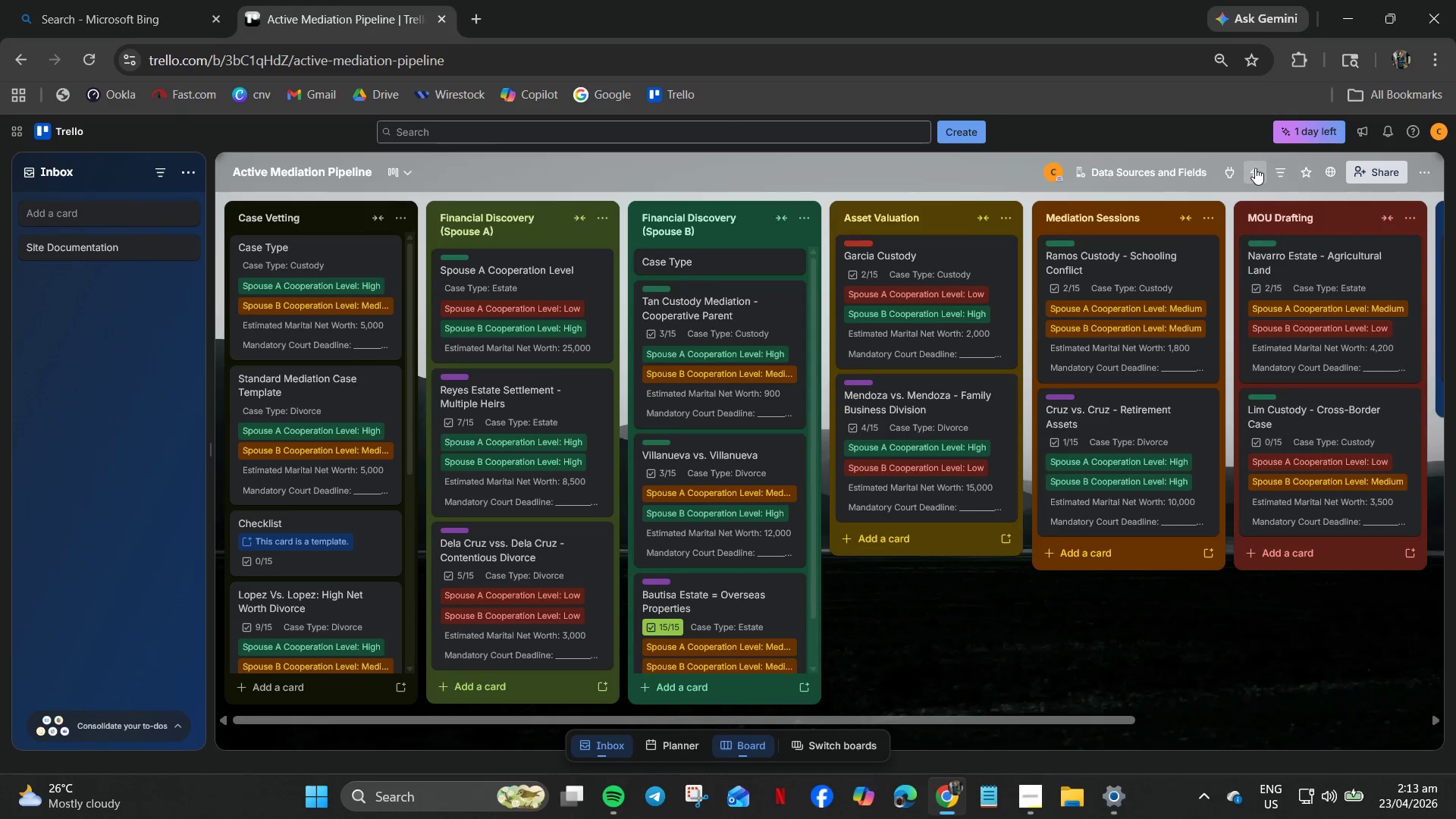 
left_click([1255, 168])
 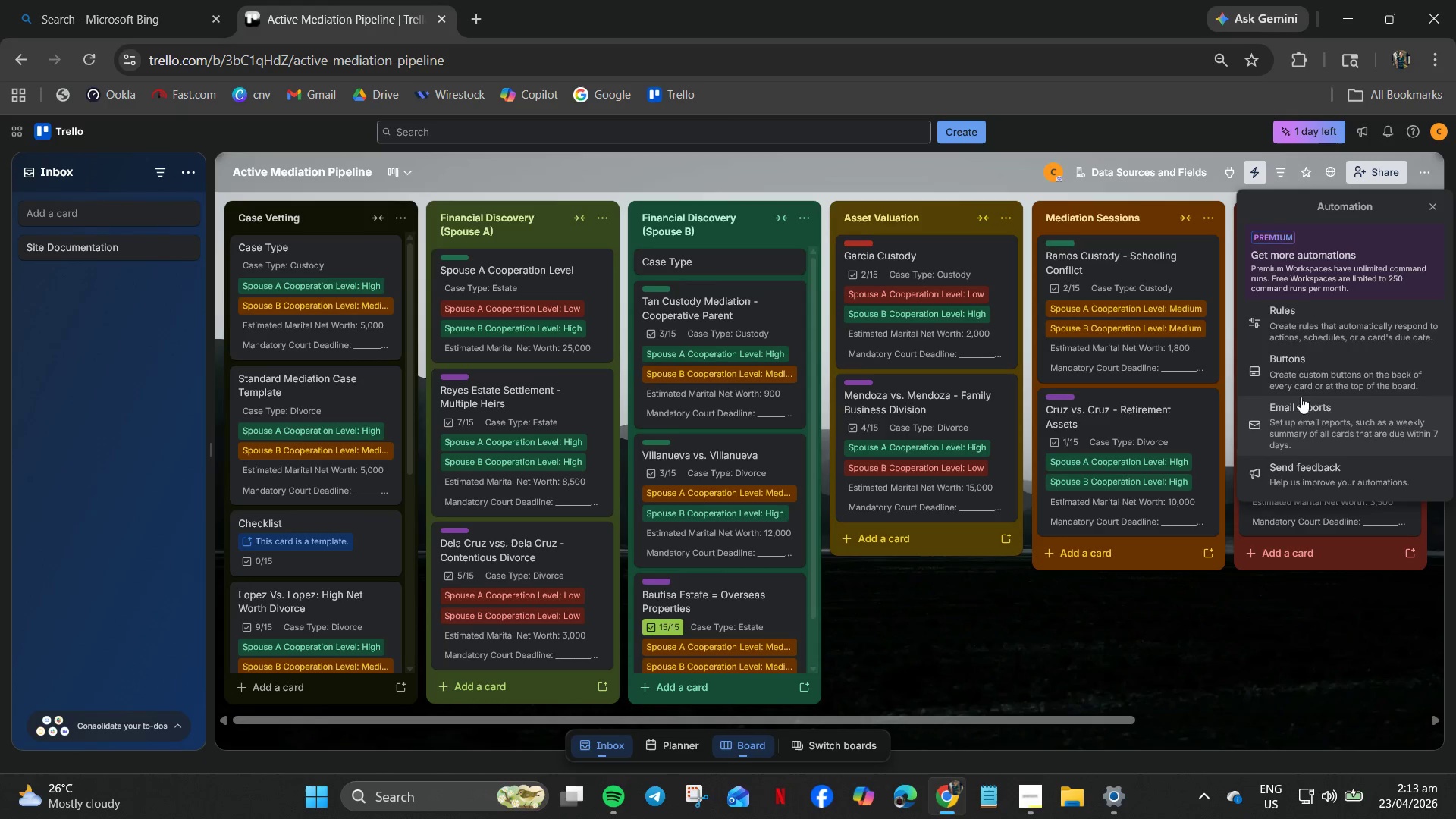 
left_click([1301, 327])
 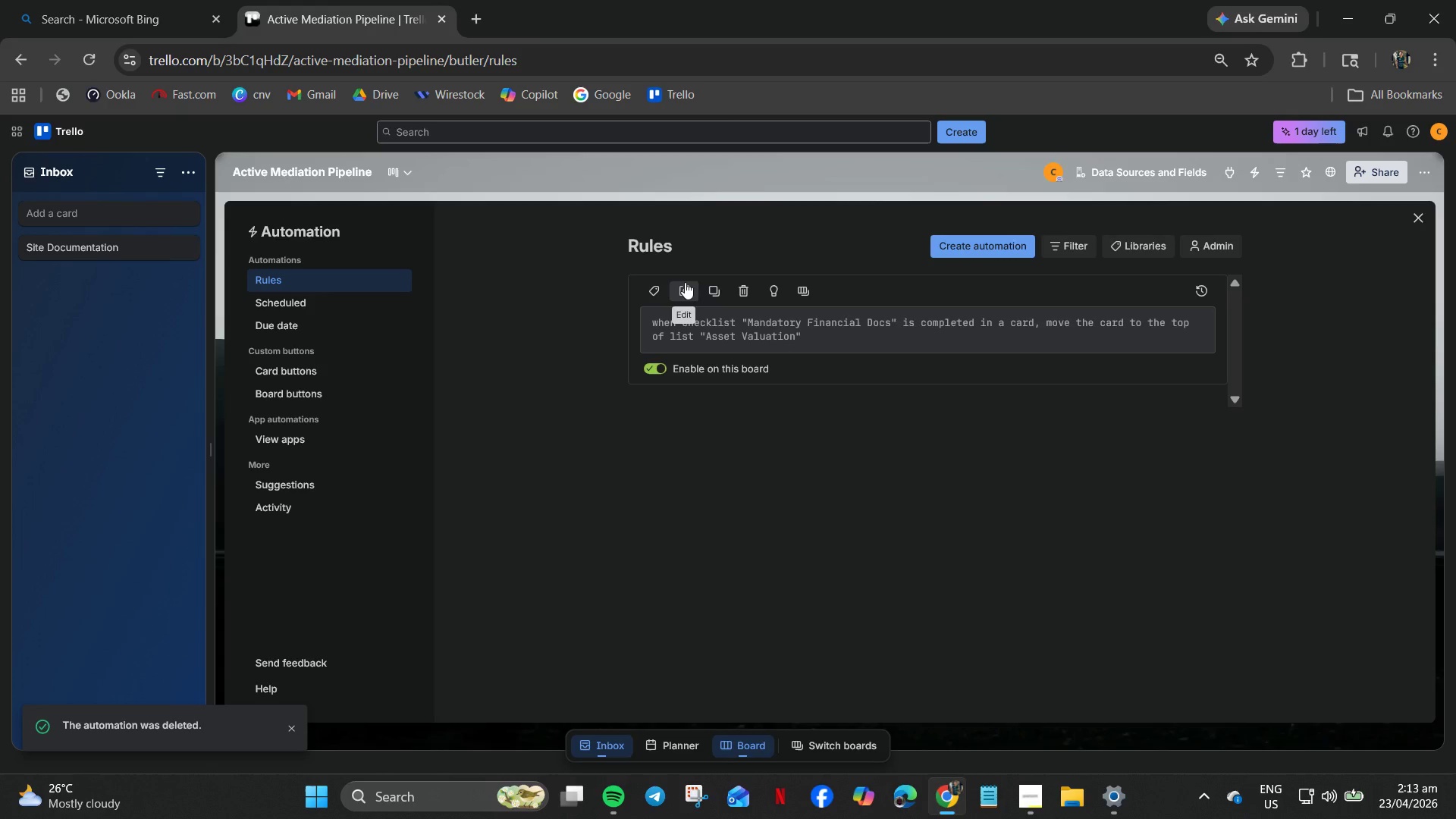 
wait(21.61)
 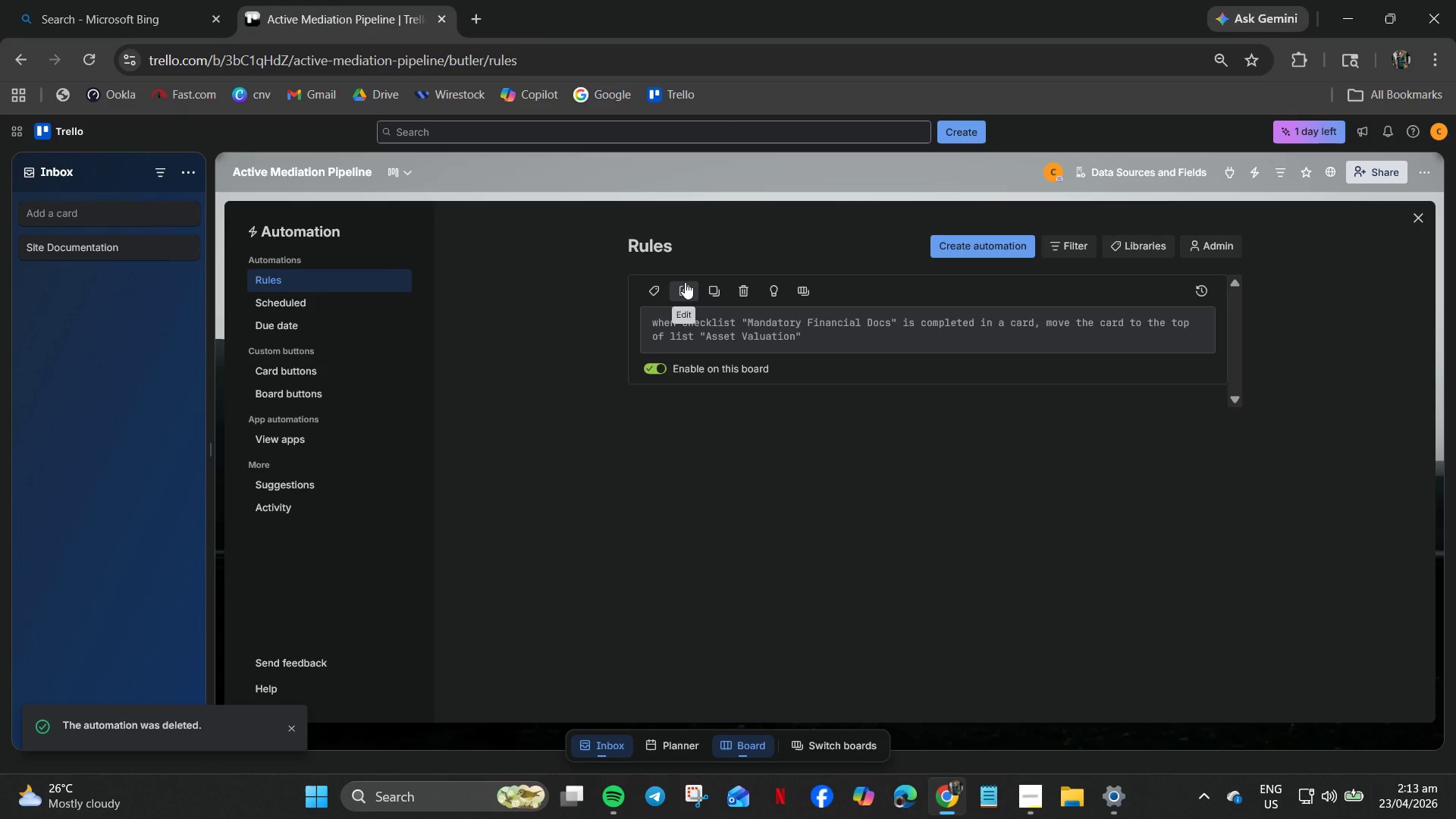 
double_click([413, 168])
 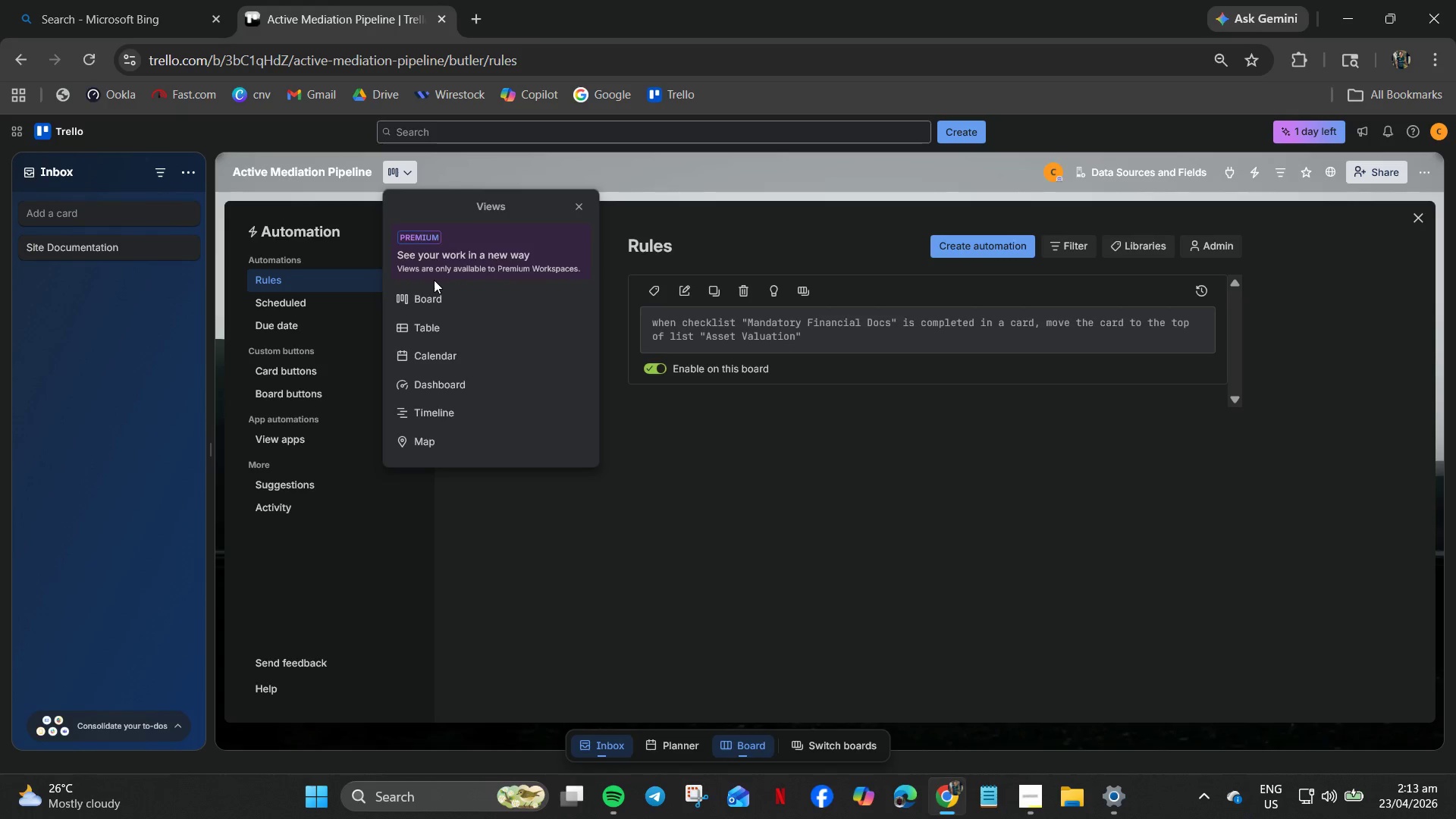 
left_click([428, 311])
 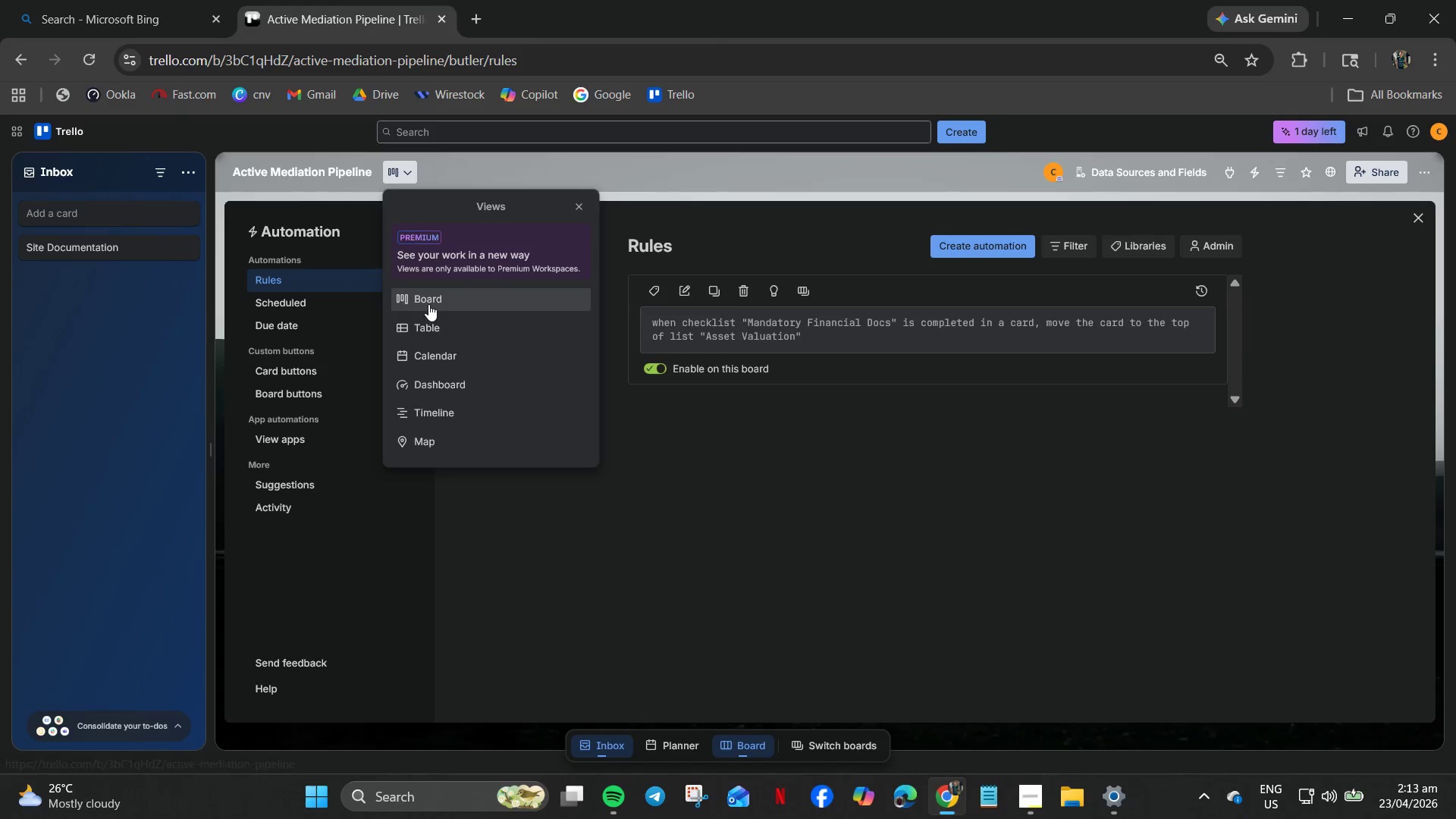 
left_click([428, 304])
 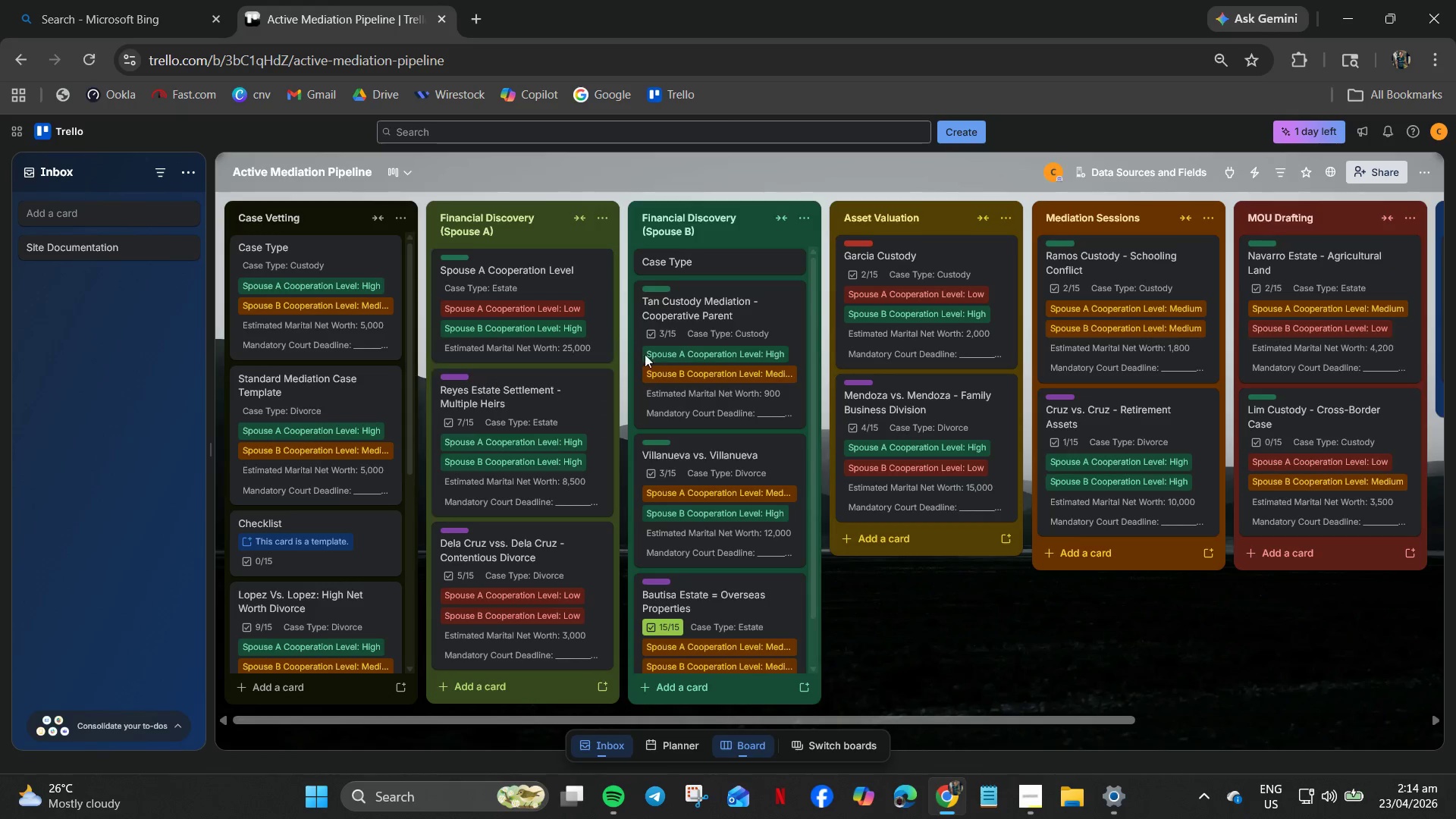 
wait(5.97)
 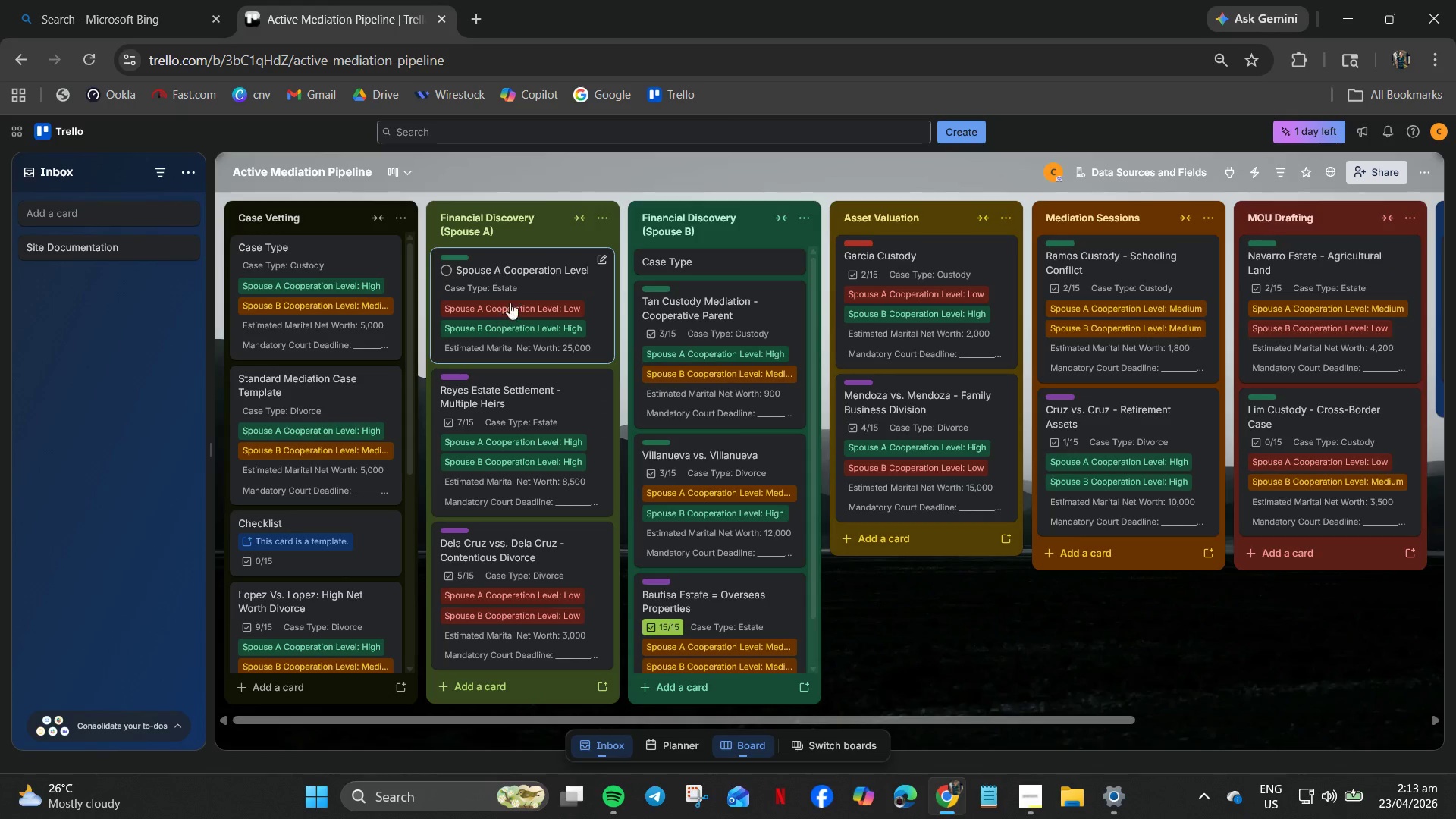 
left_click([717, 299])
 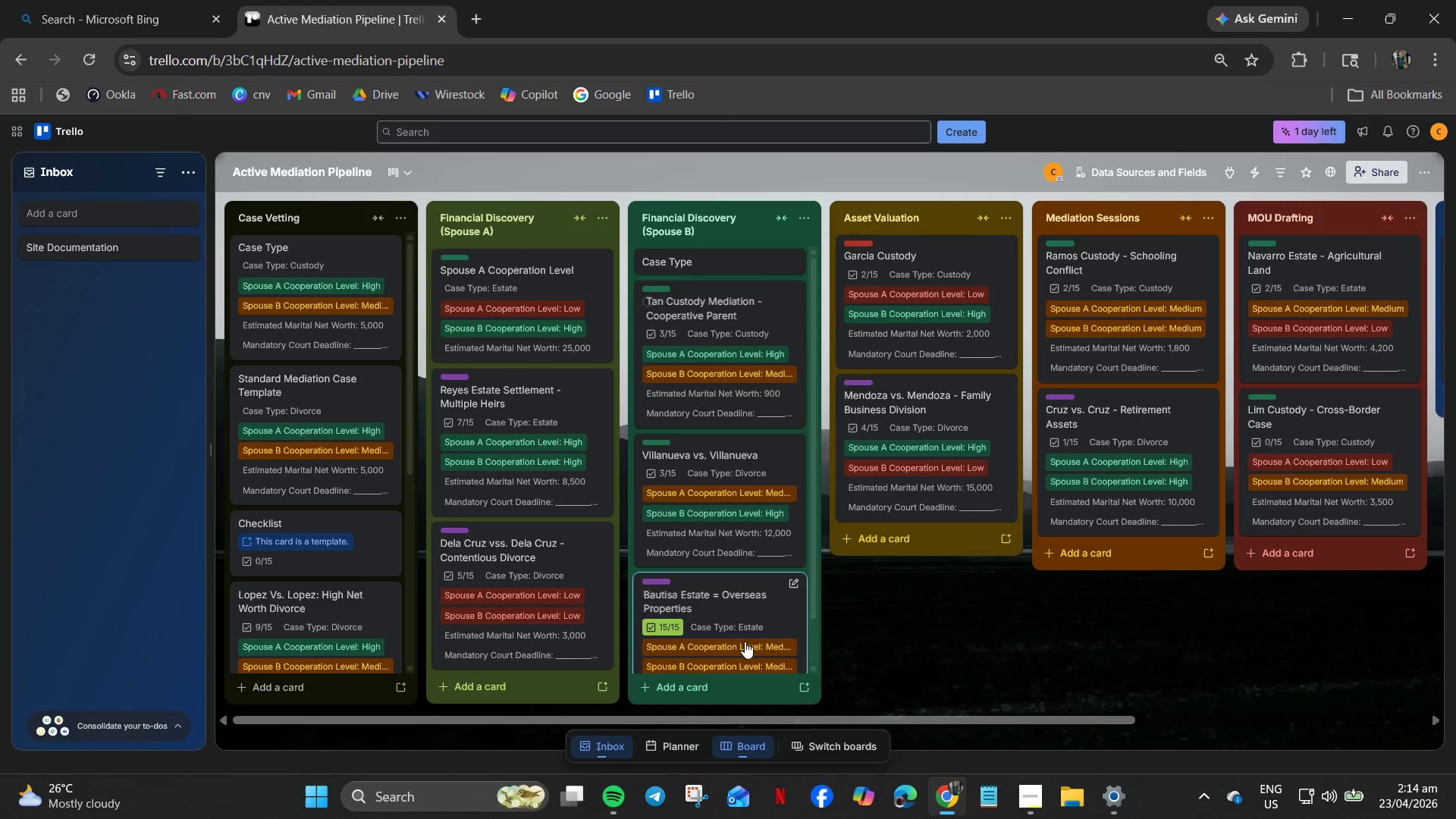 
left_click([698, 611])
 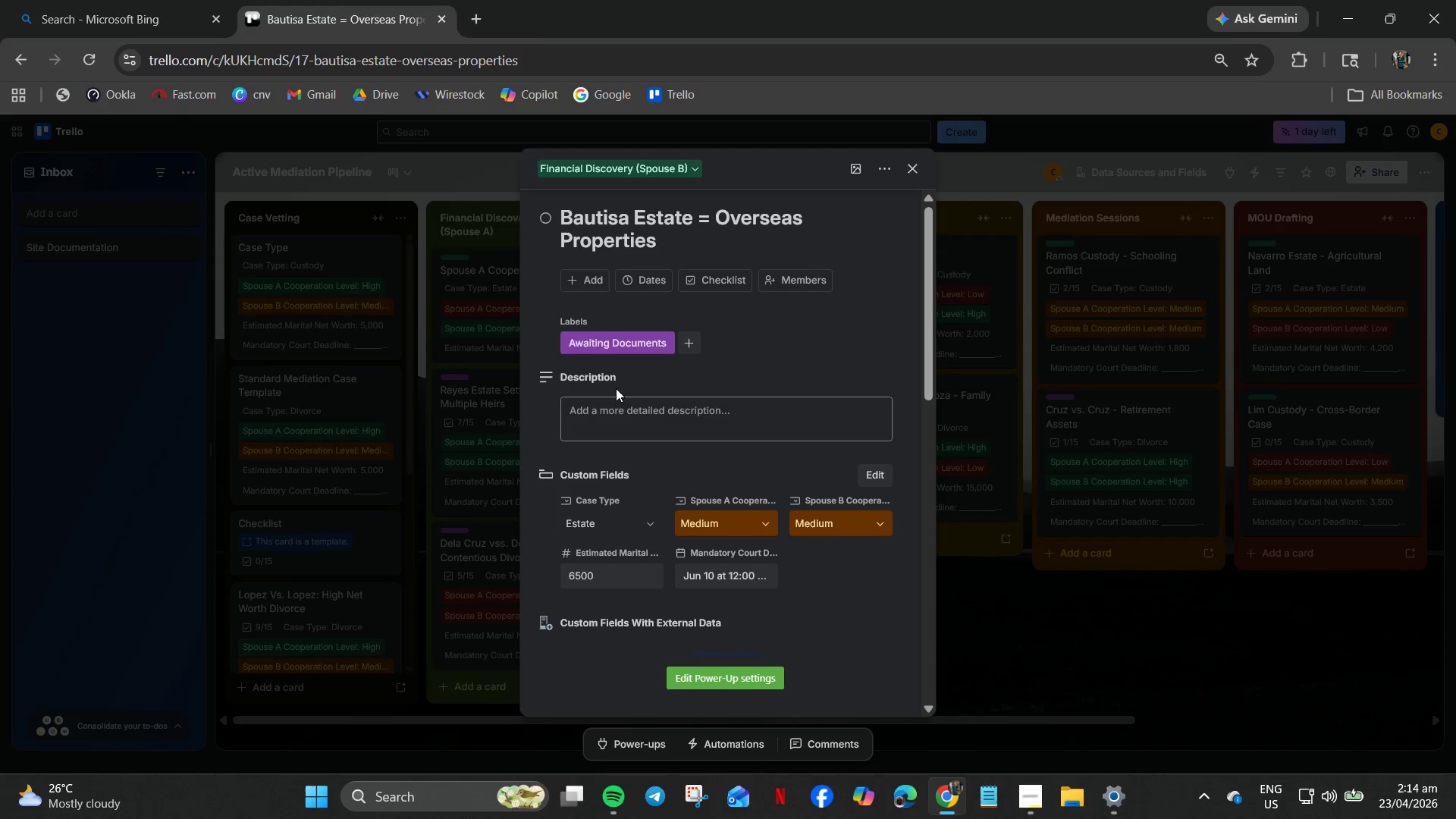 
scroll: coordinate [607, 387], scroll_direction: up, amount: 3.0
 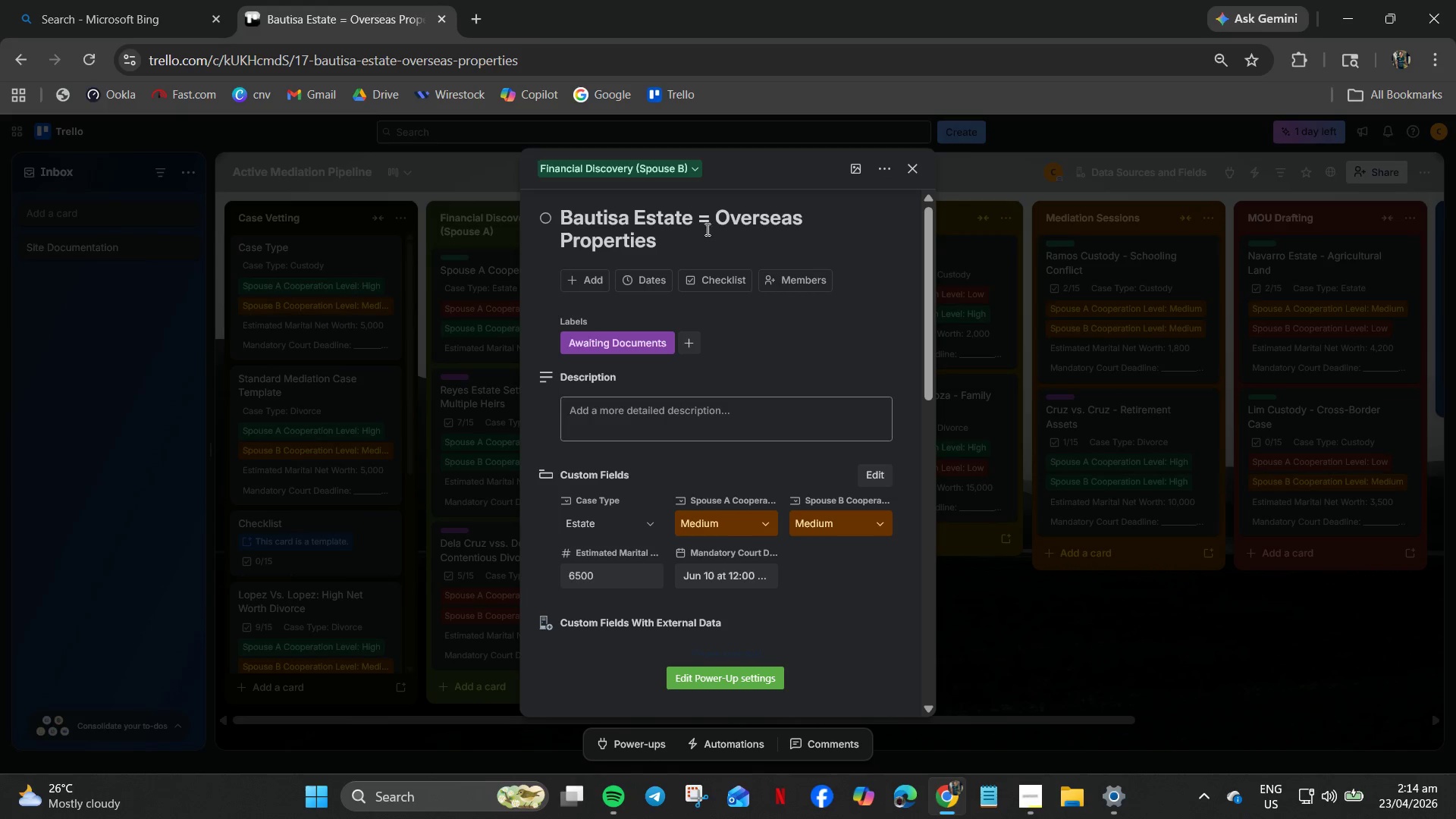 
left_click([708, 218])
 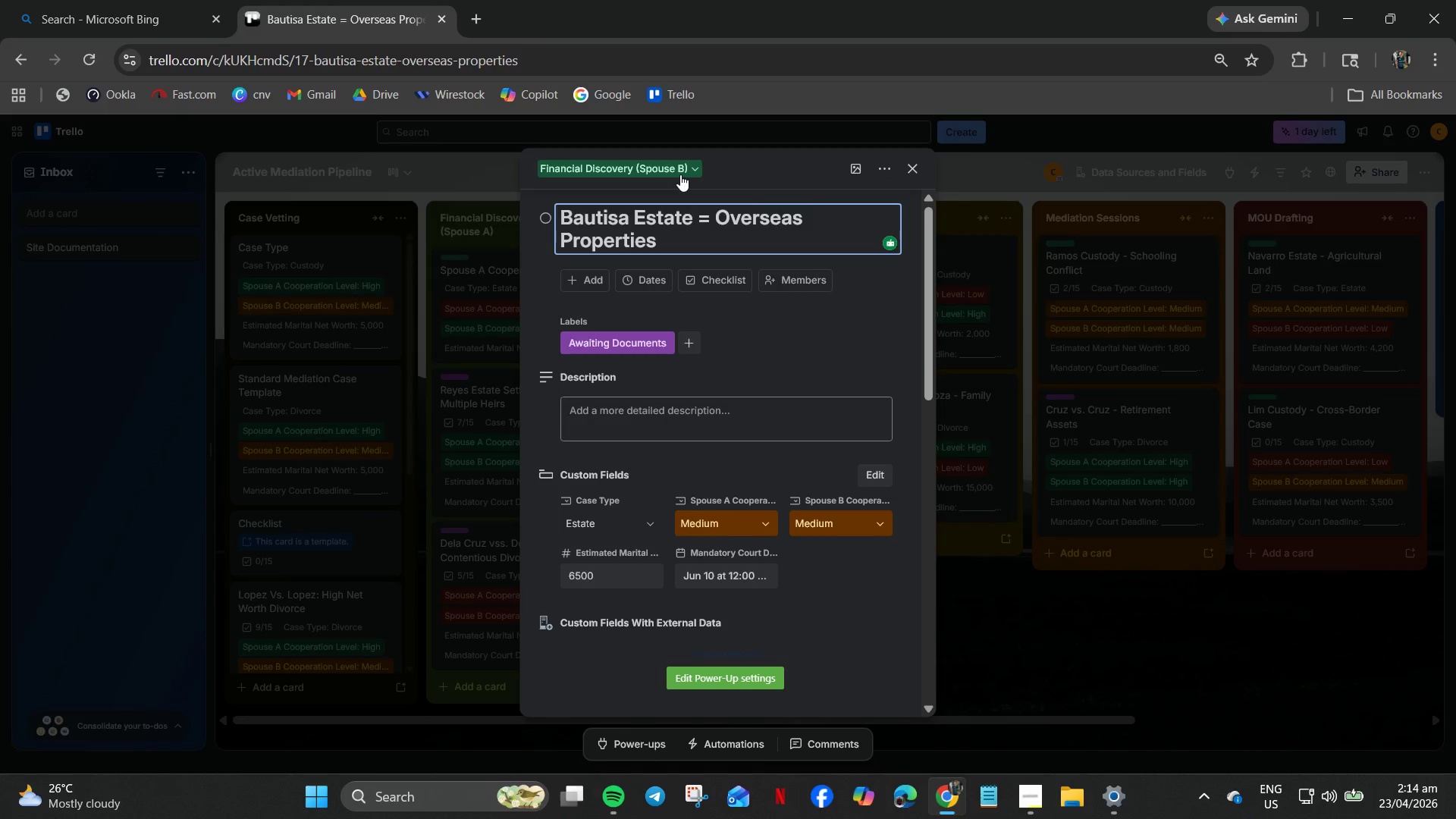 
key(Backspace)
 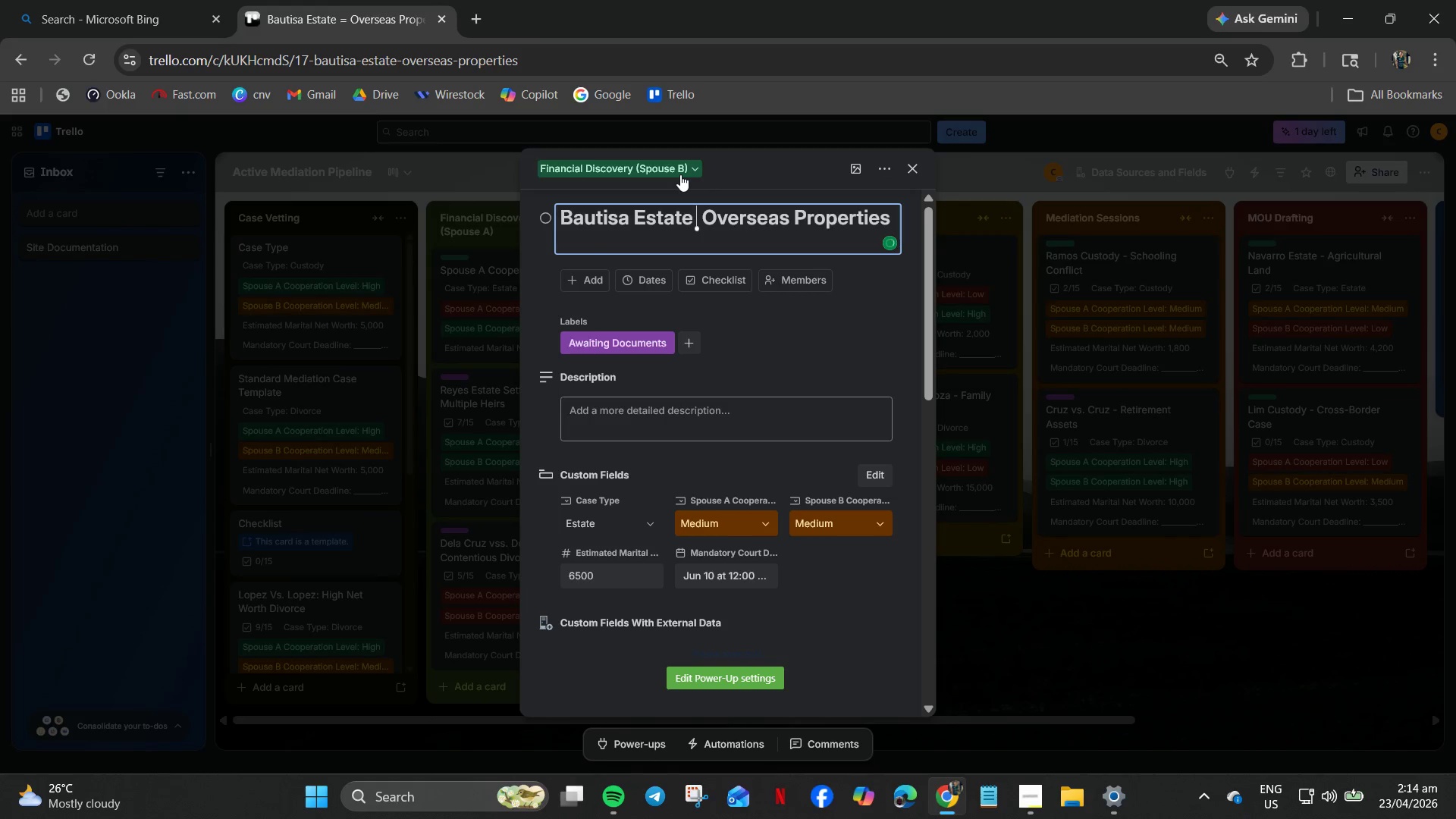 
key(Minus)
 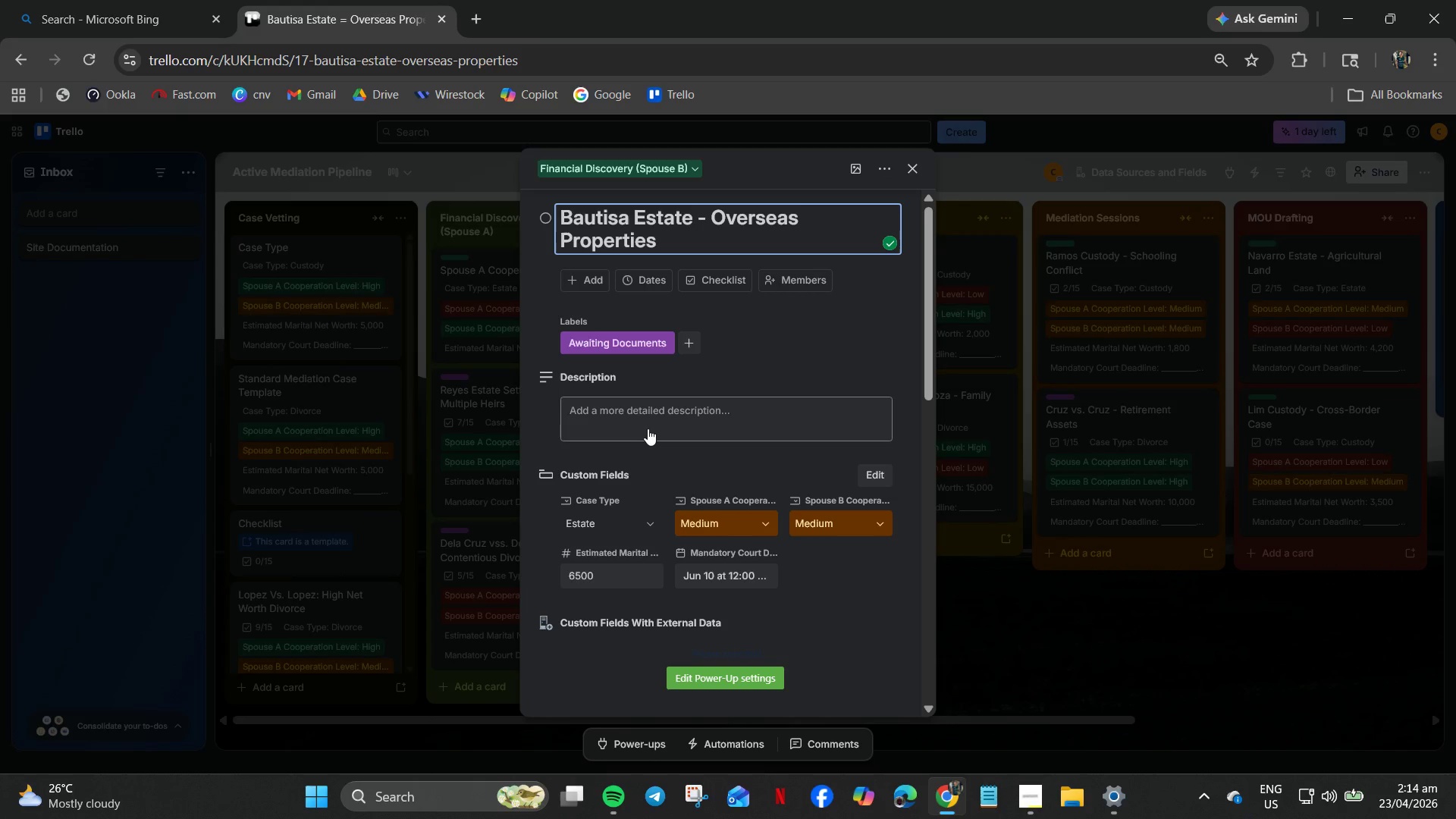 
mouse_move([632, 375])
 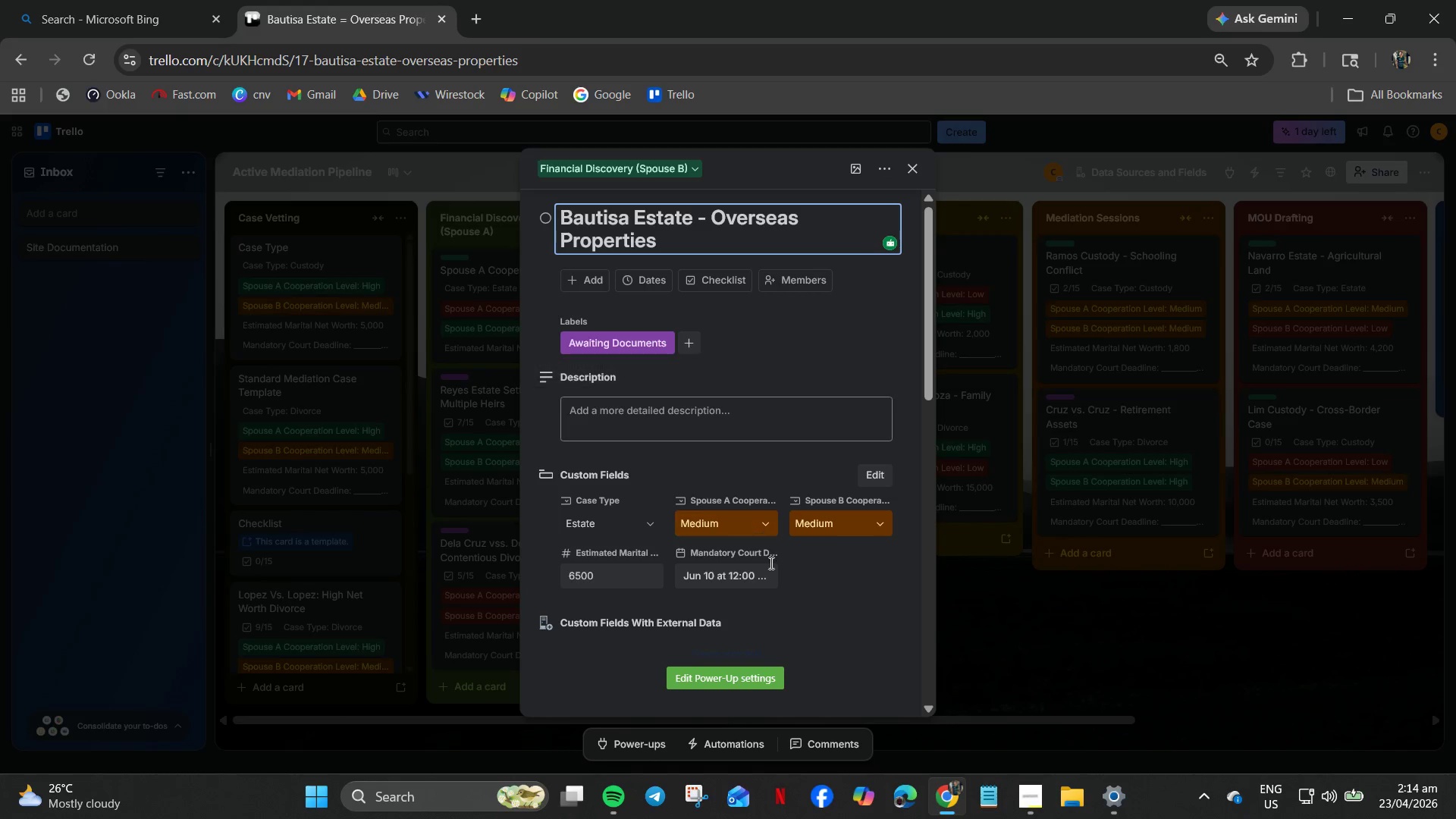 
scroll: coordinate [774, 622], scroll_direction: down, amount: 4.0
 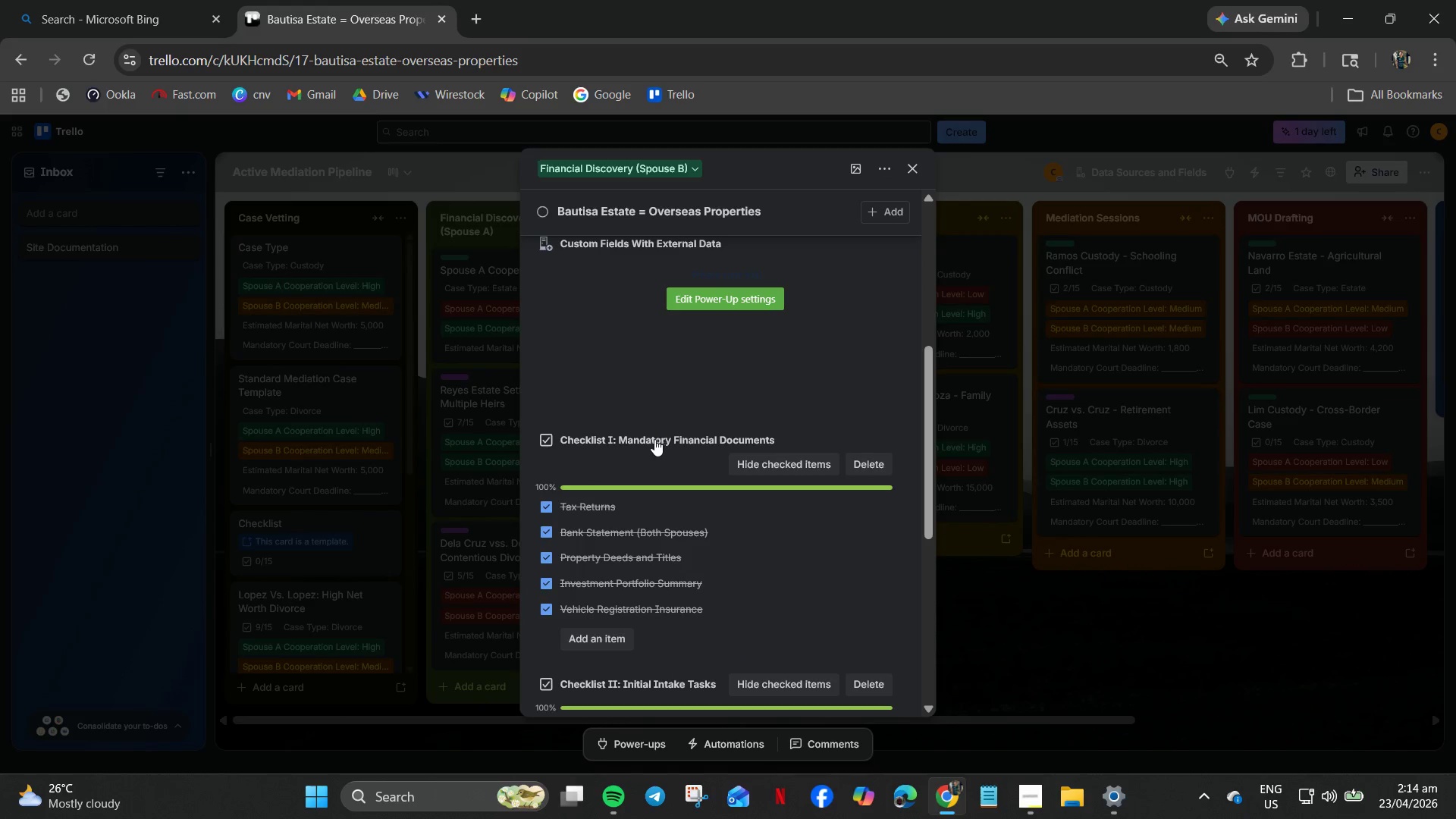 
left_click([649, 442])
 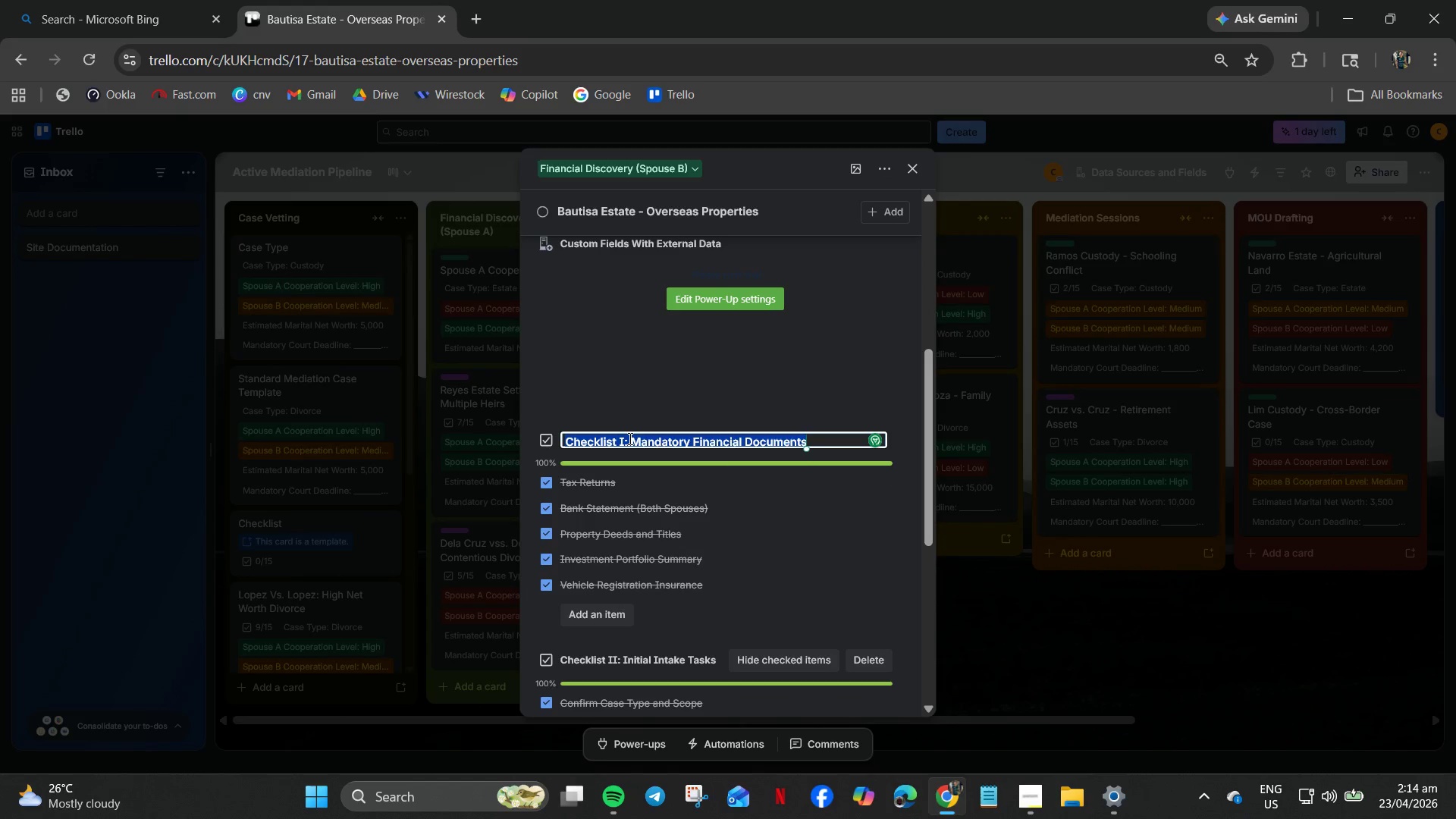 
left_click([632, 440])
 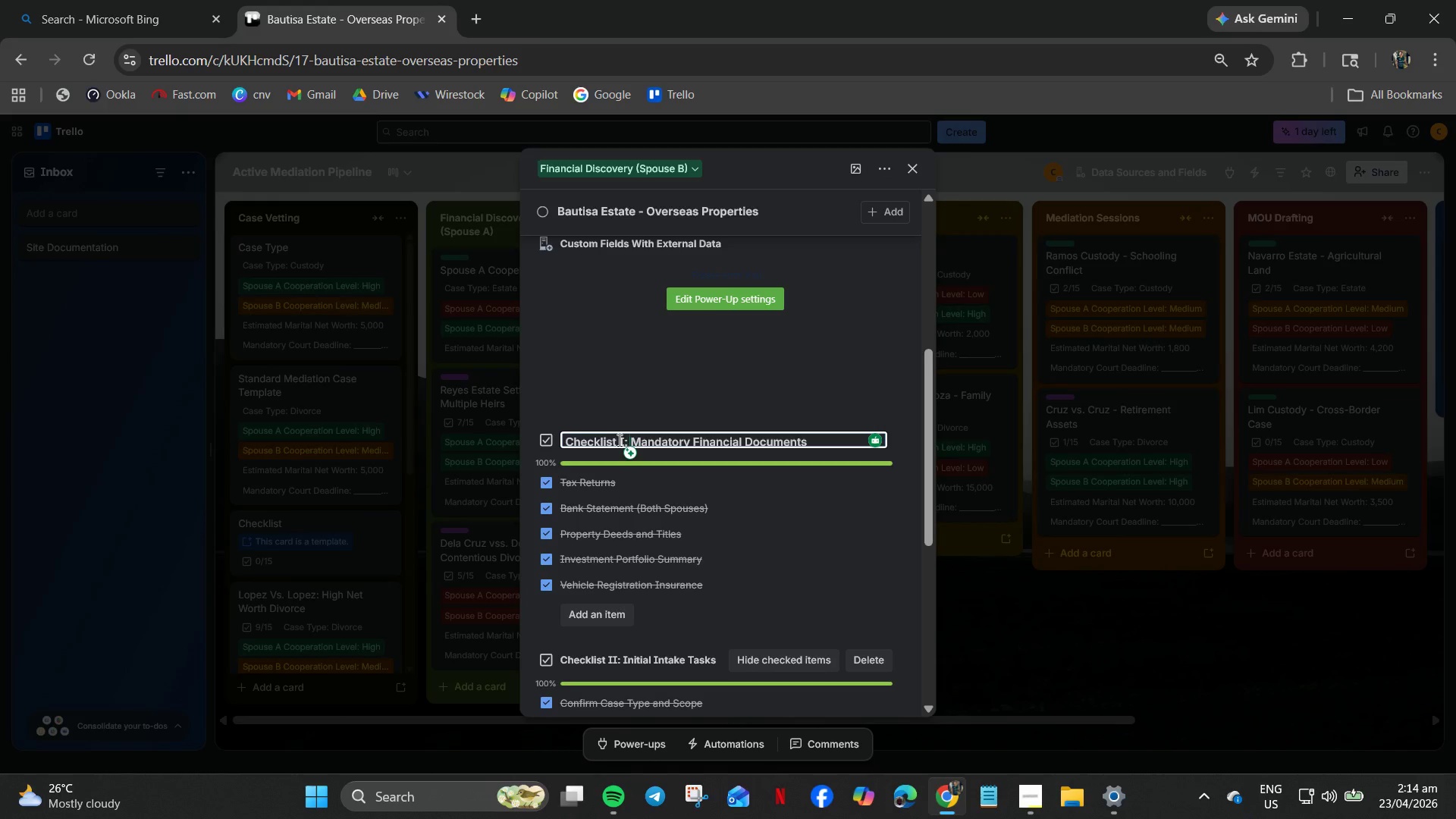 
wait(9.94)
 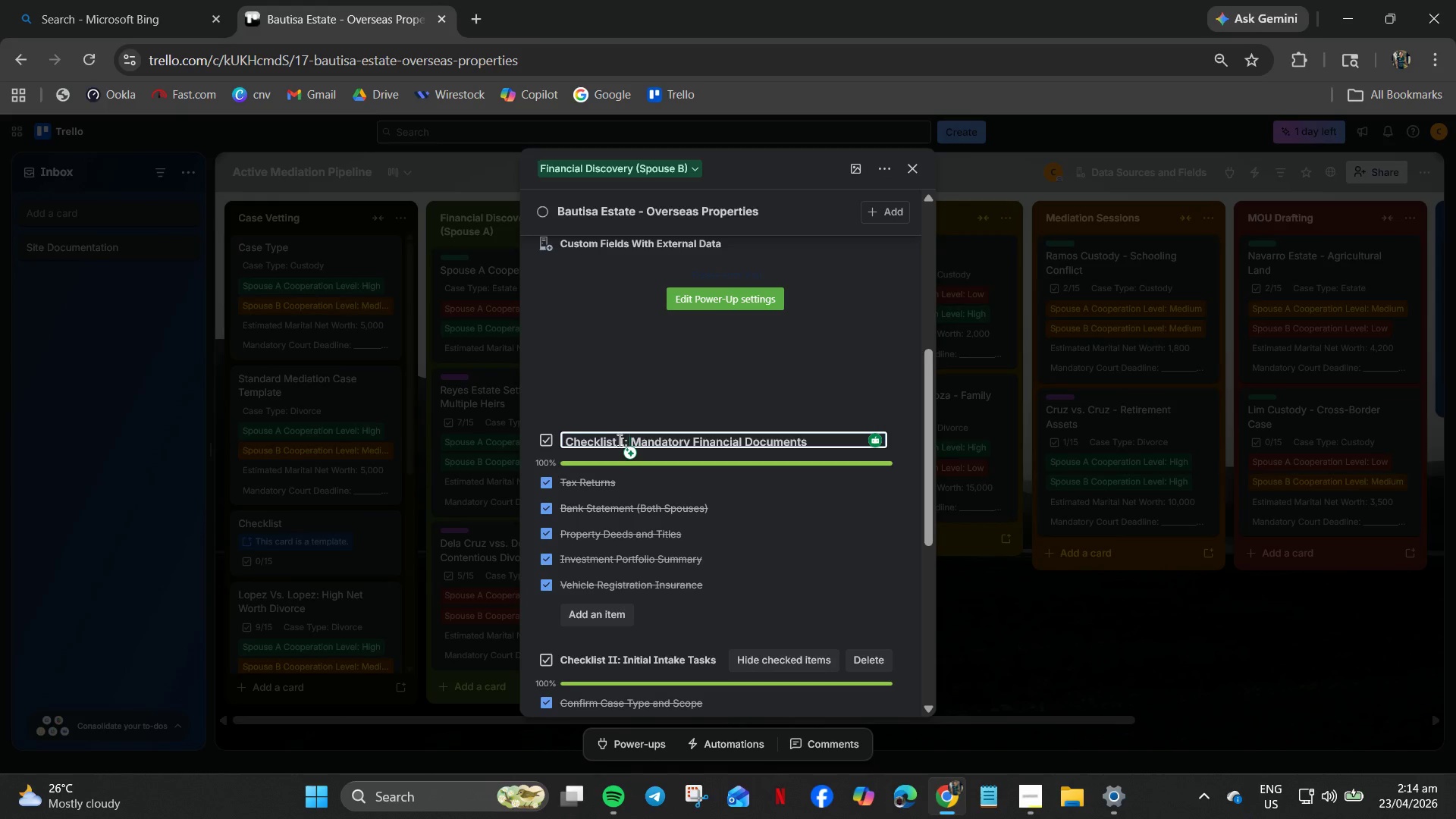 
left_click([914, 160])
 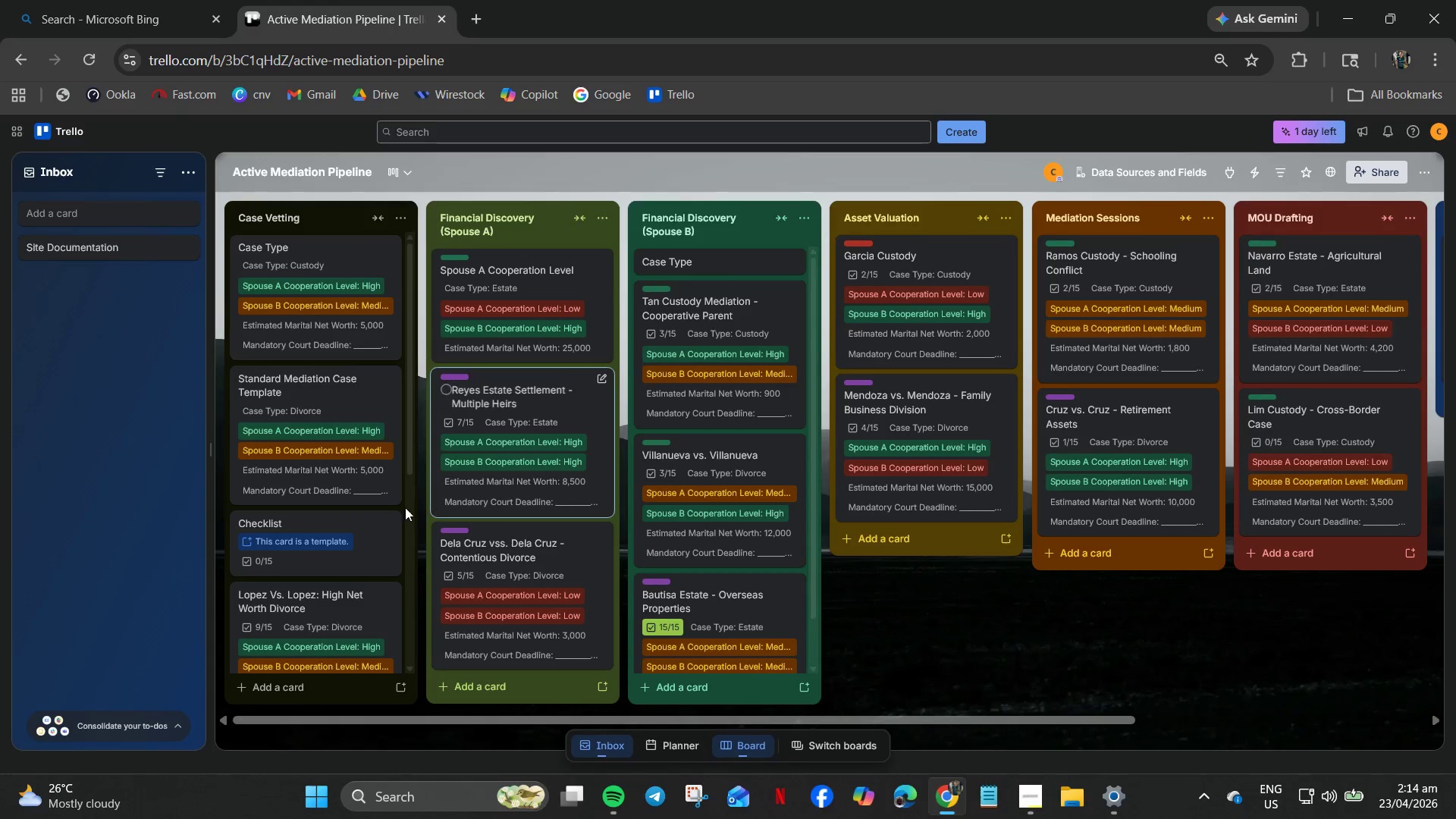 
left_click([343, 552])
 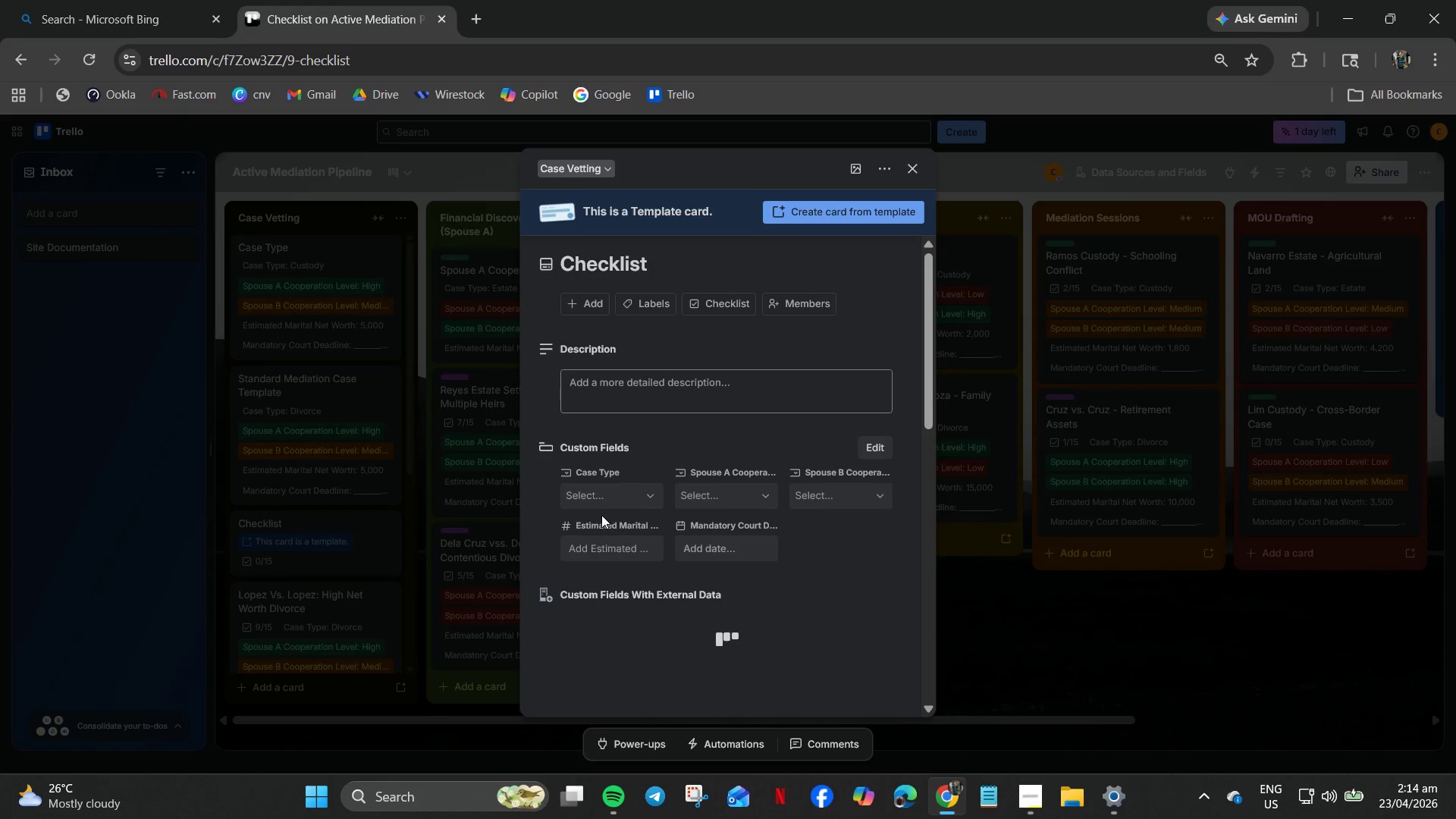 
scroll: coordinate [653, 632], scroll_direction: down, amount: 4.0
 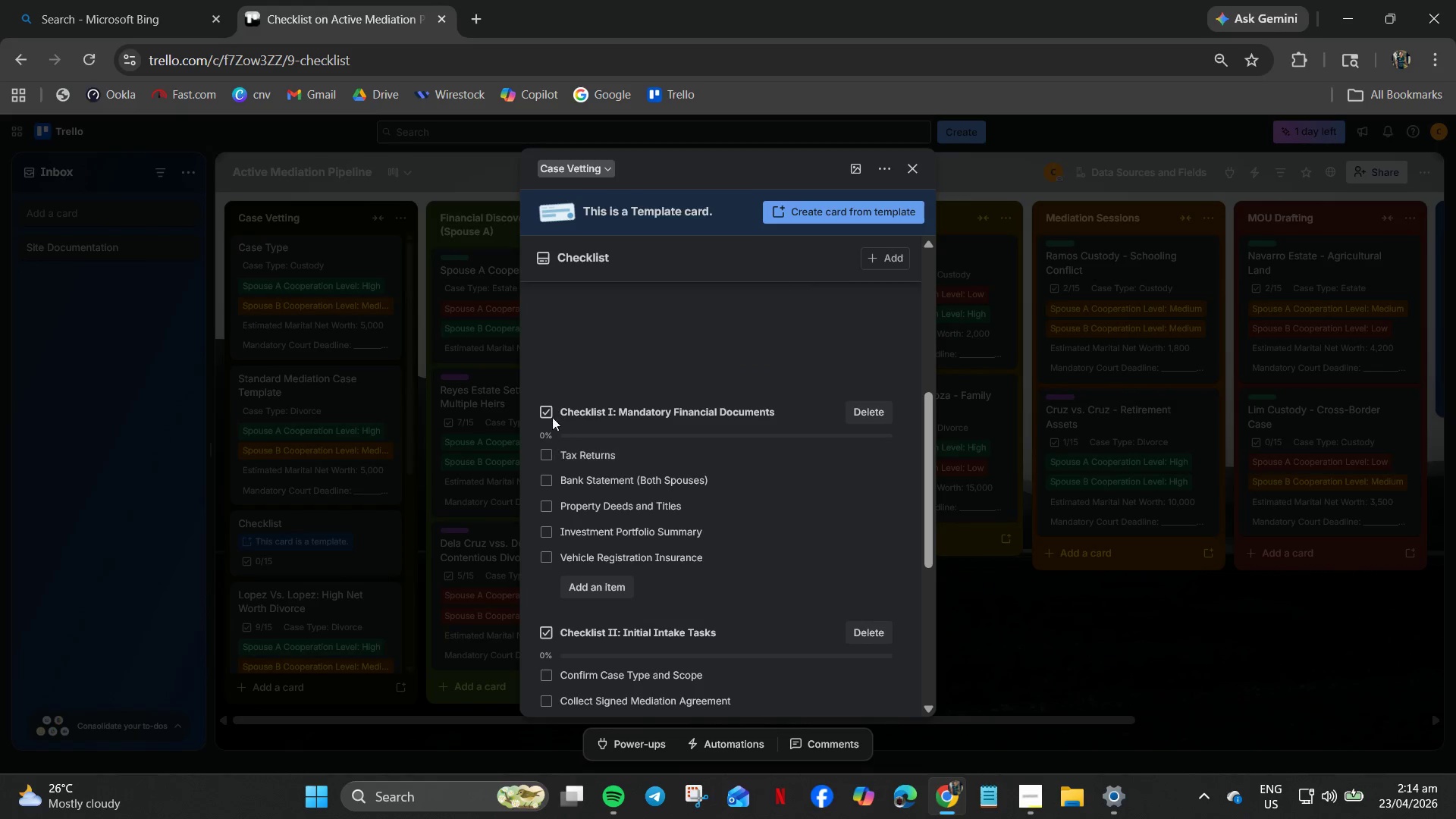 
left_click([585, 405])
 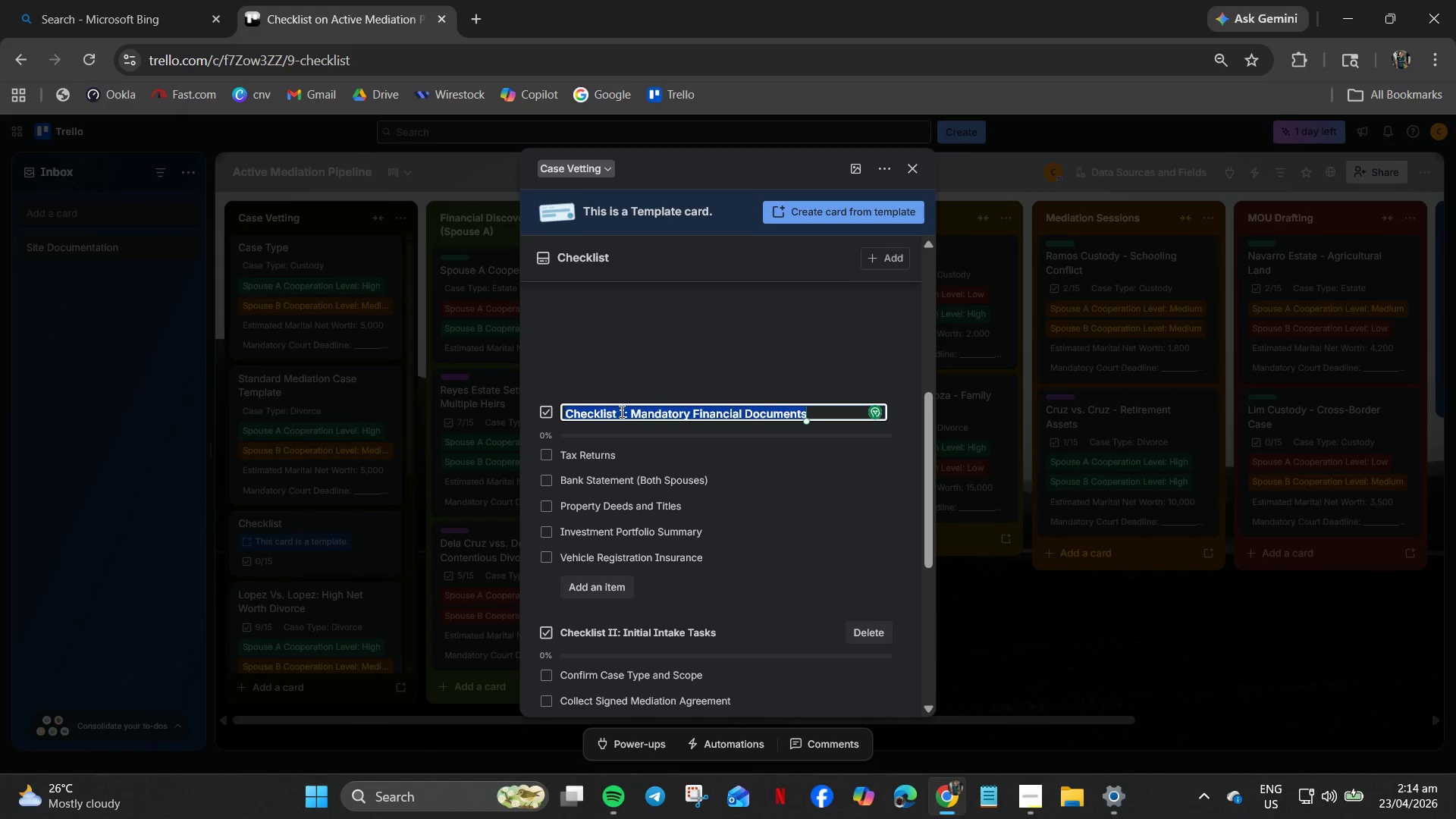 
left_click([624, 411])
 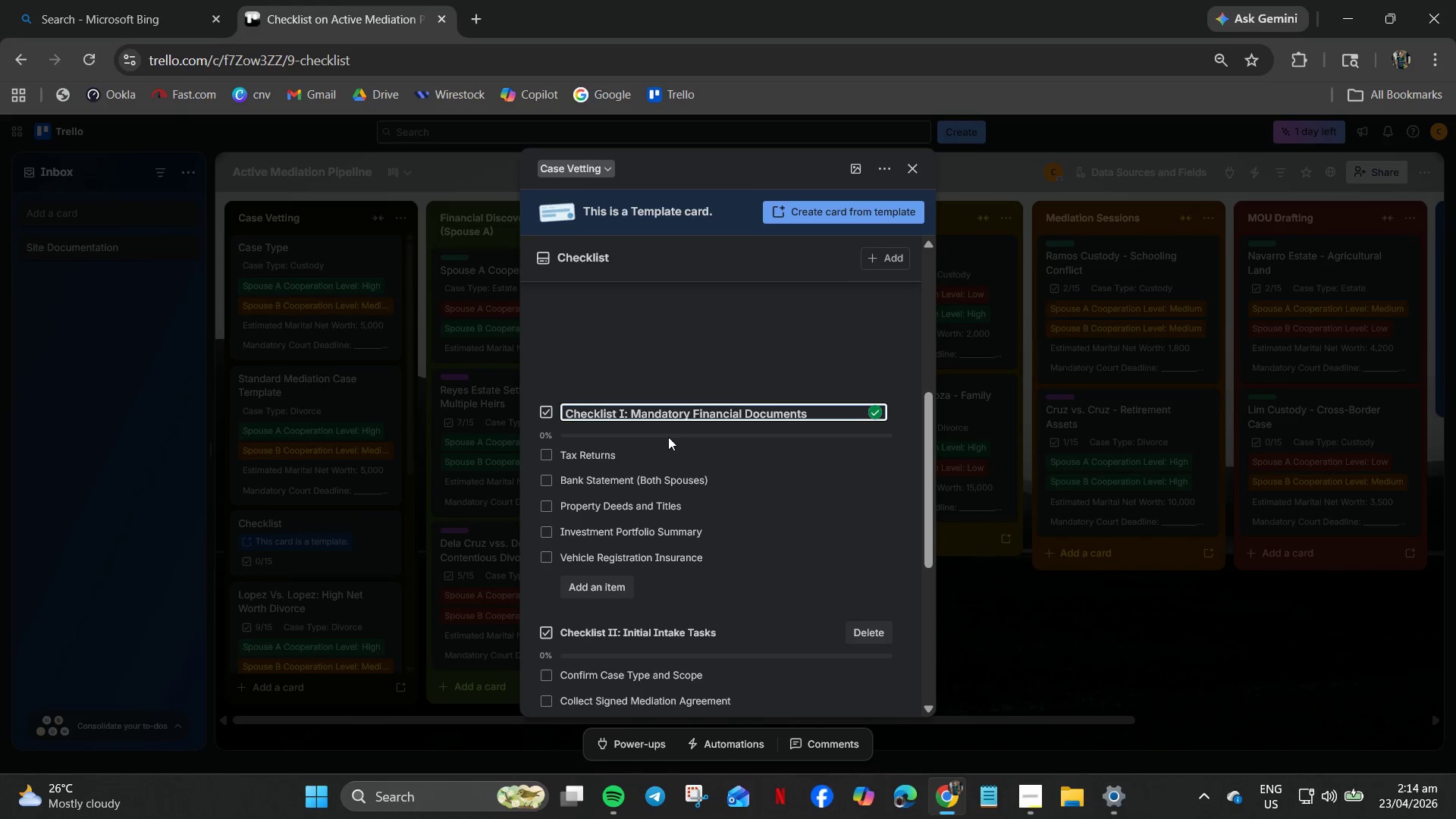 
key(ArrowRight)
 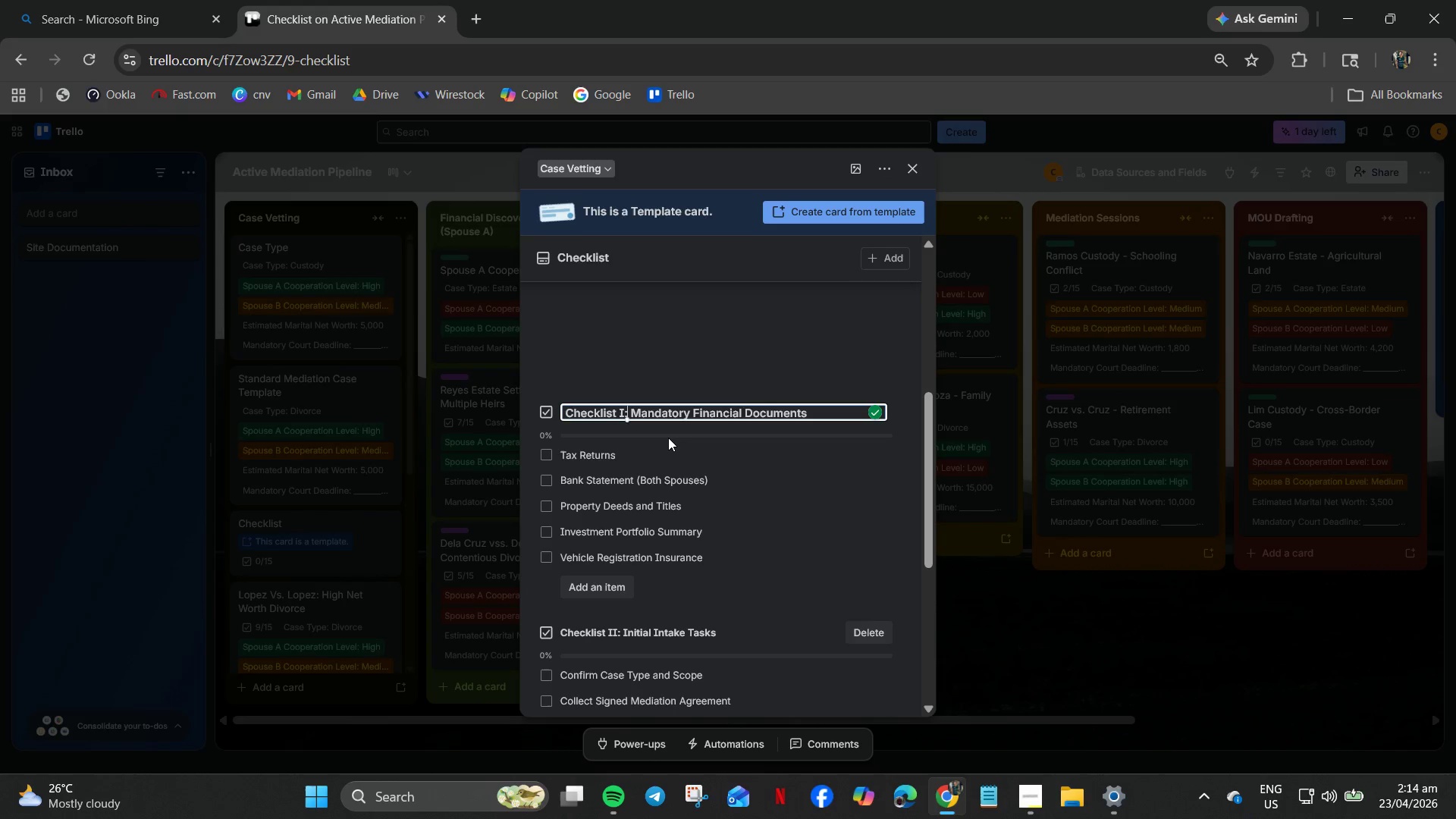 
key(ArrowRight)
 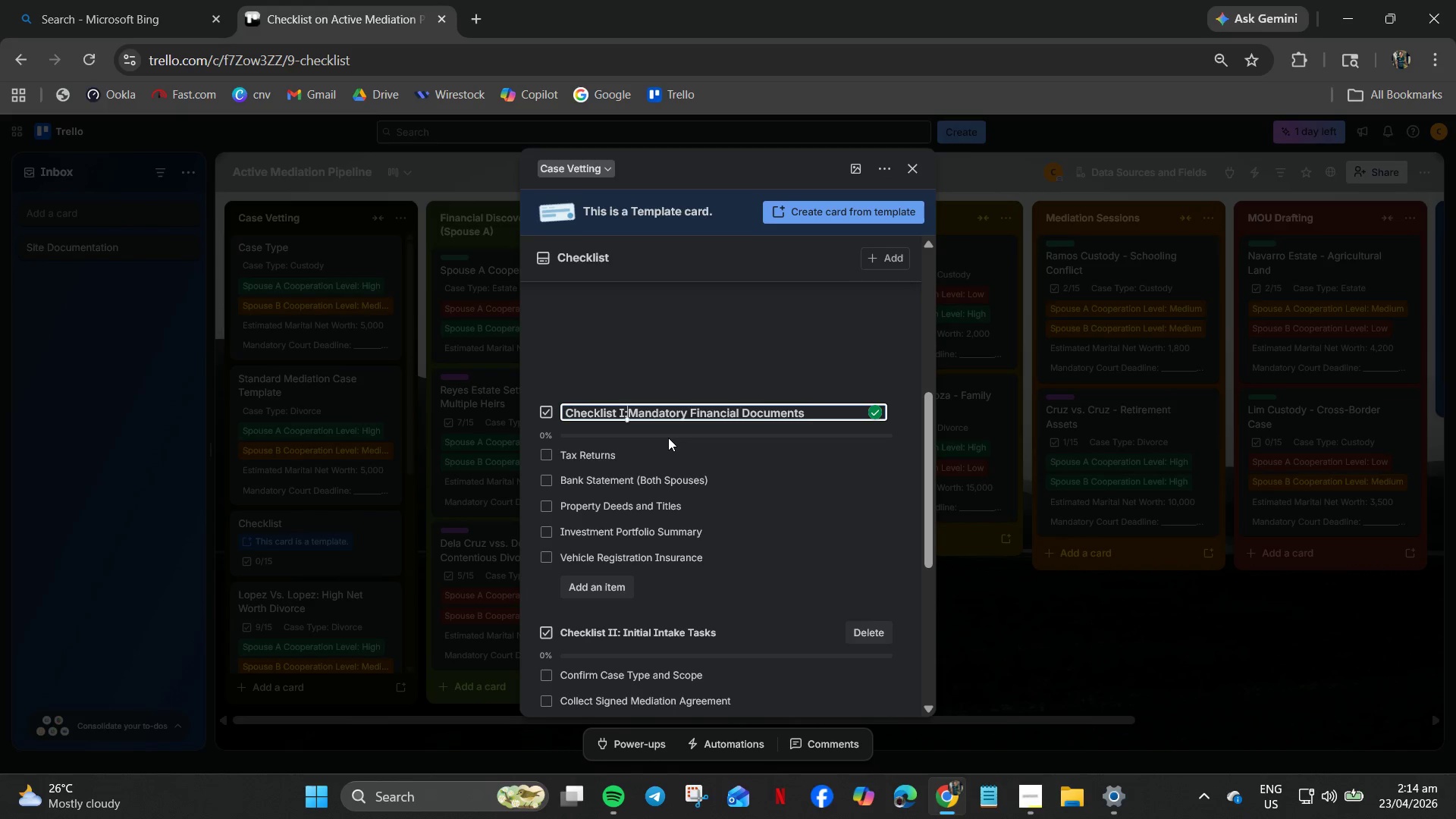 
hold_key(key=Backspace, duration=1.5)
 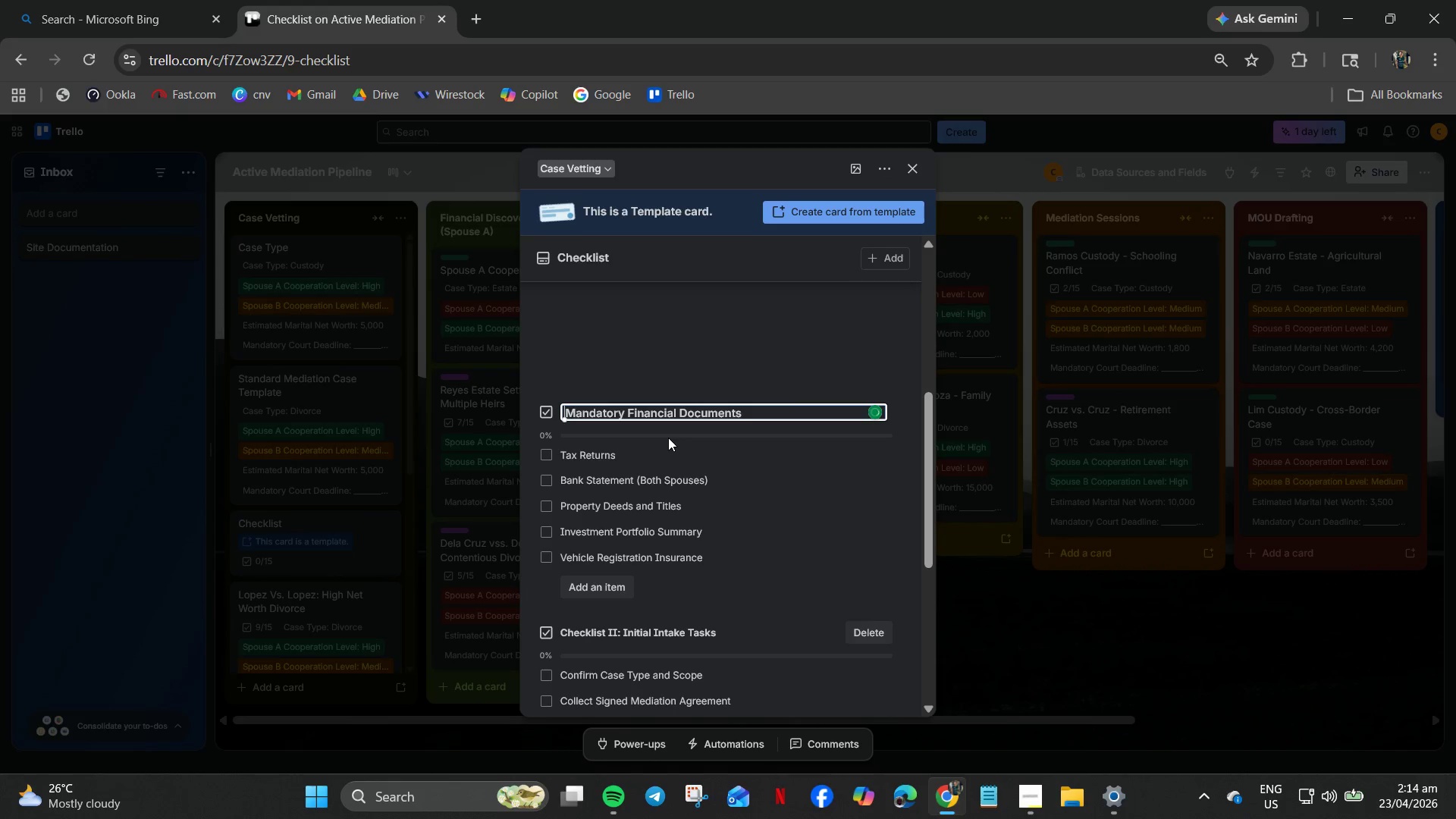 
key(Backspace)
 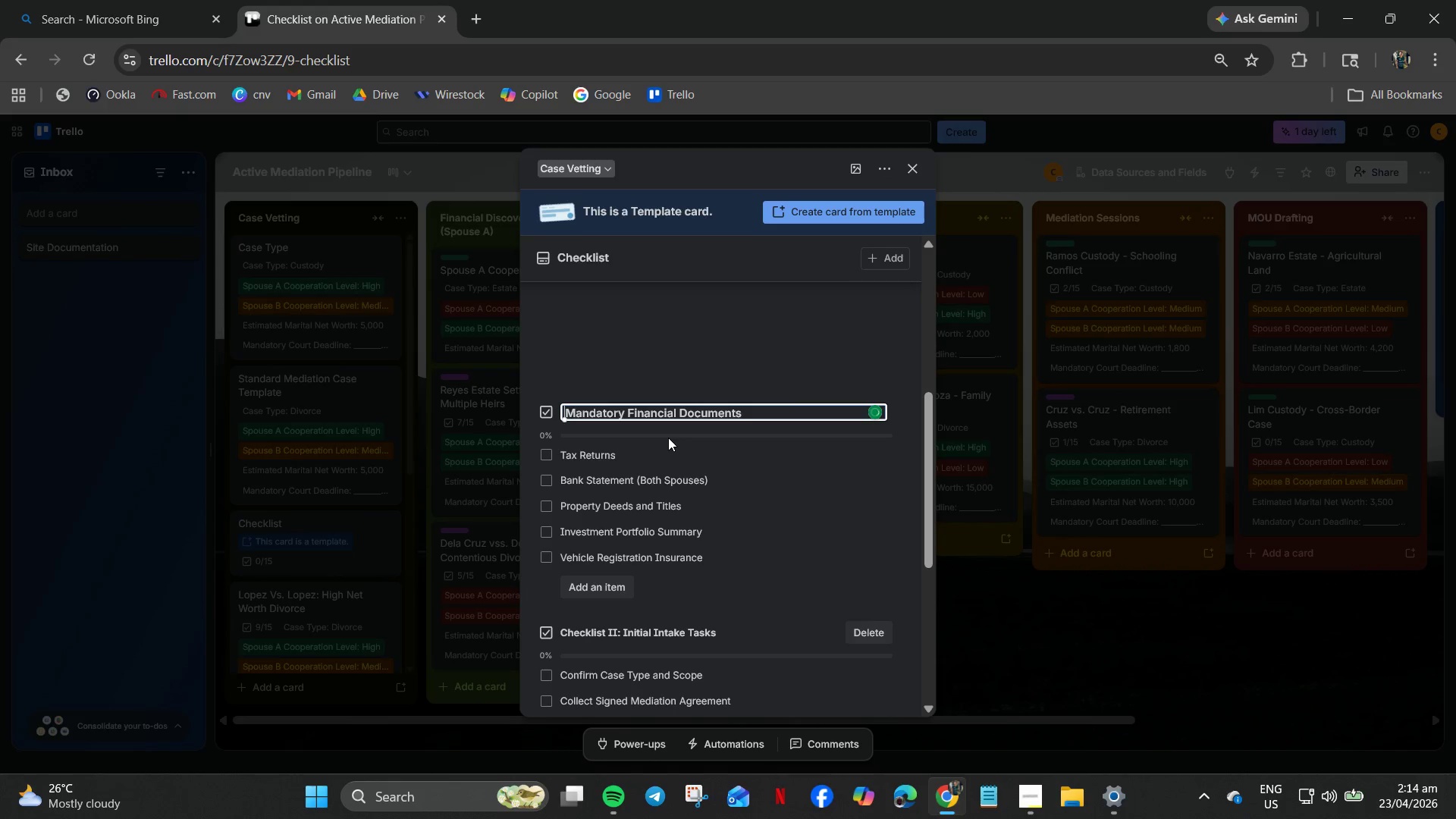 
key(Backspace)
 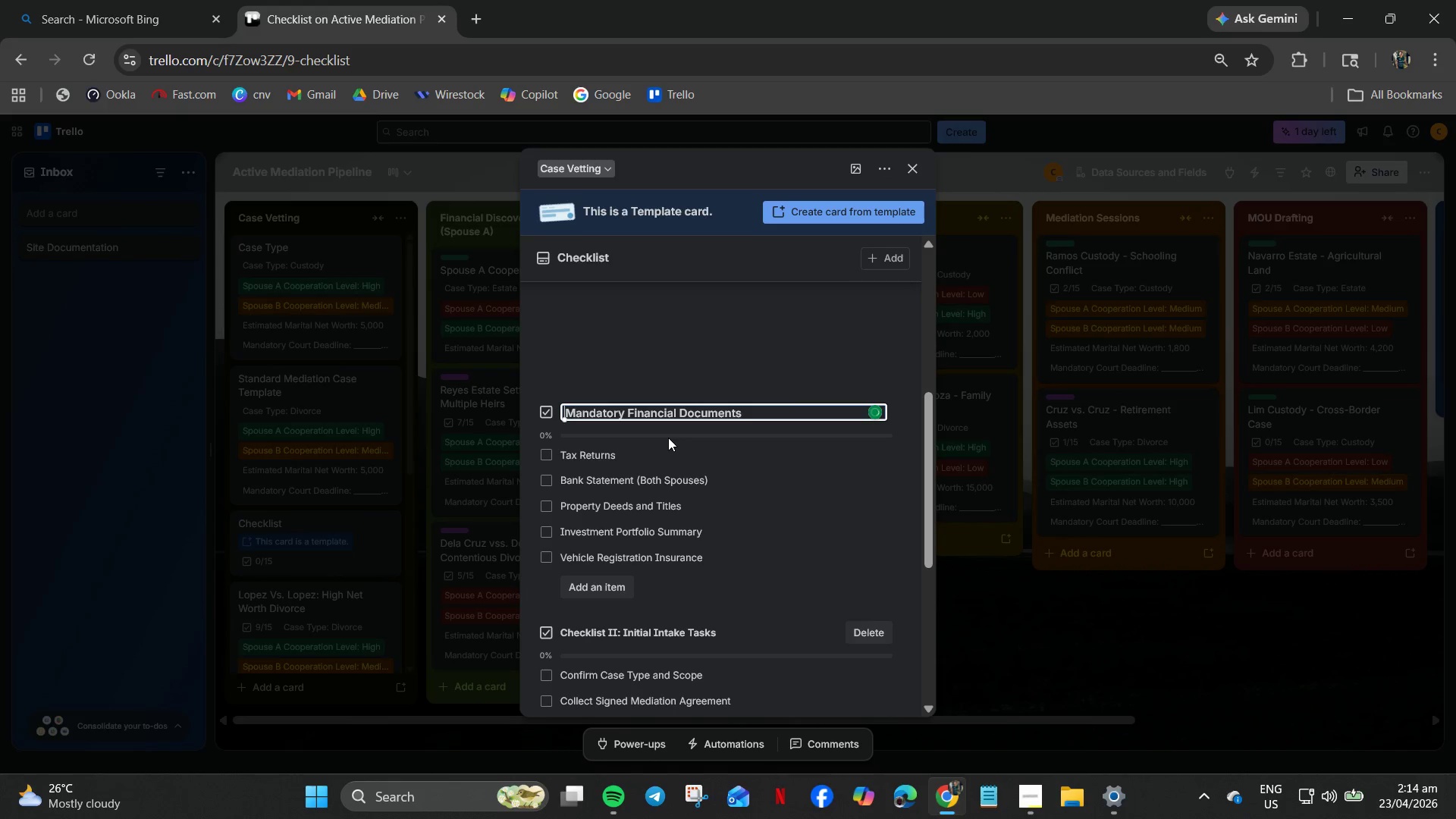 
key(Backspace)
 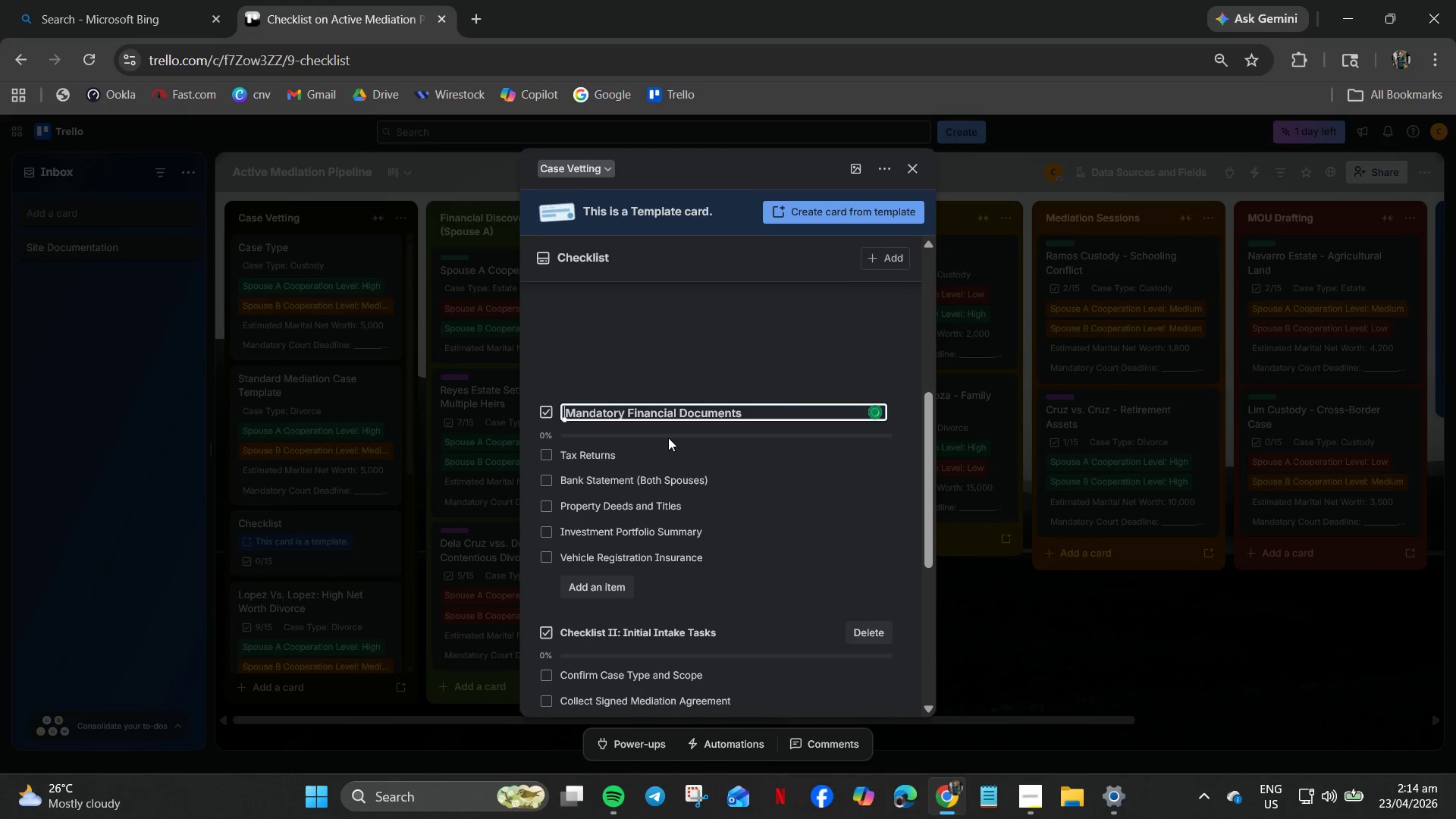 
key(Backspace)
 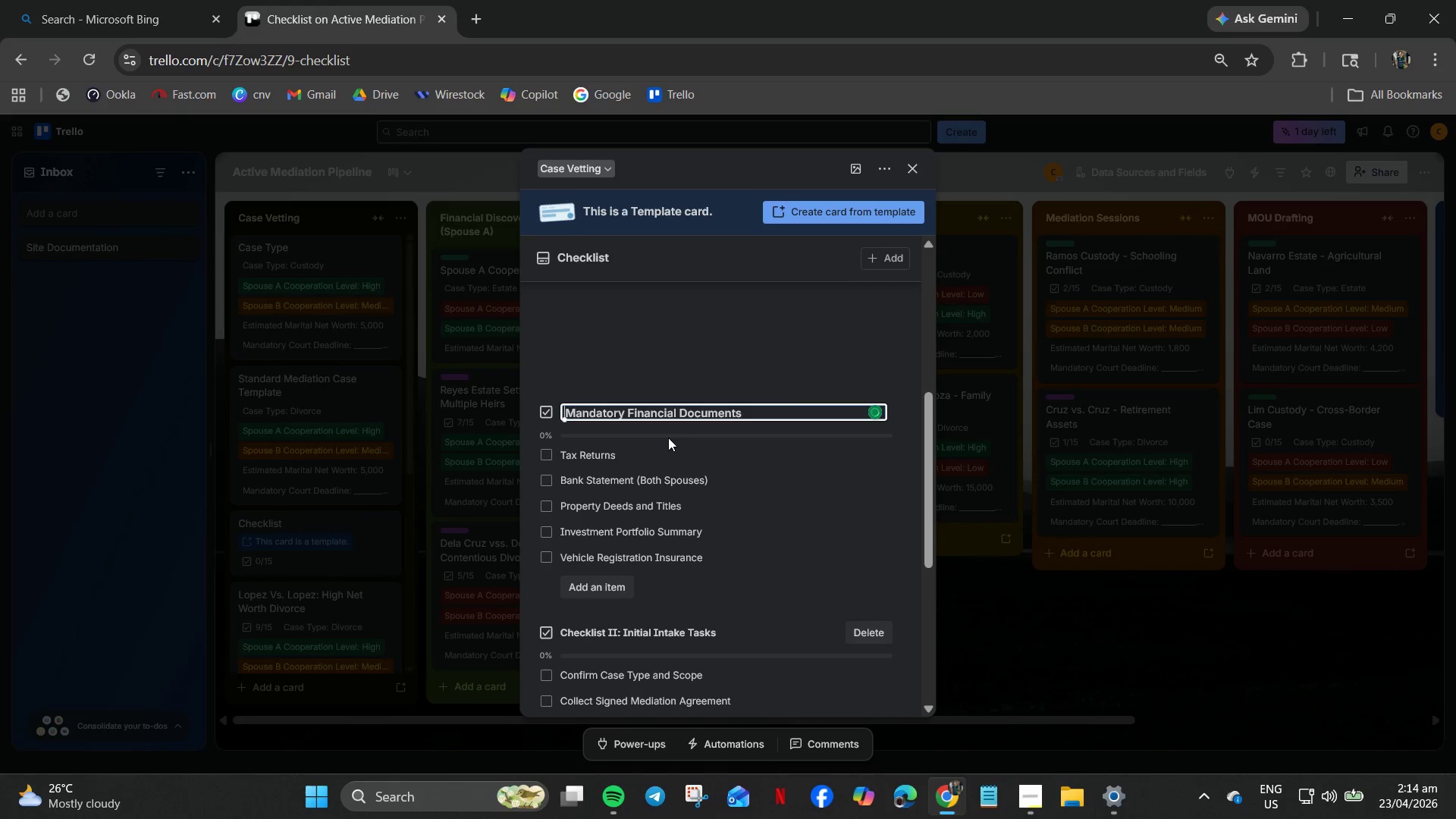 
key(Backspace)
 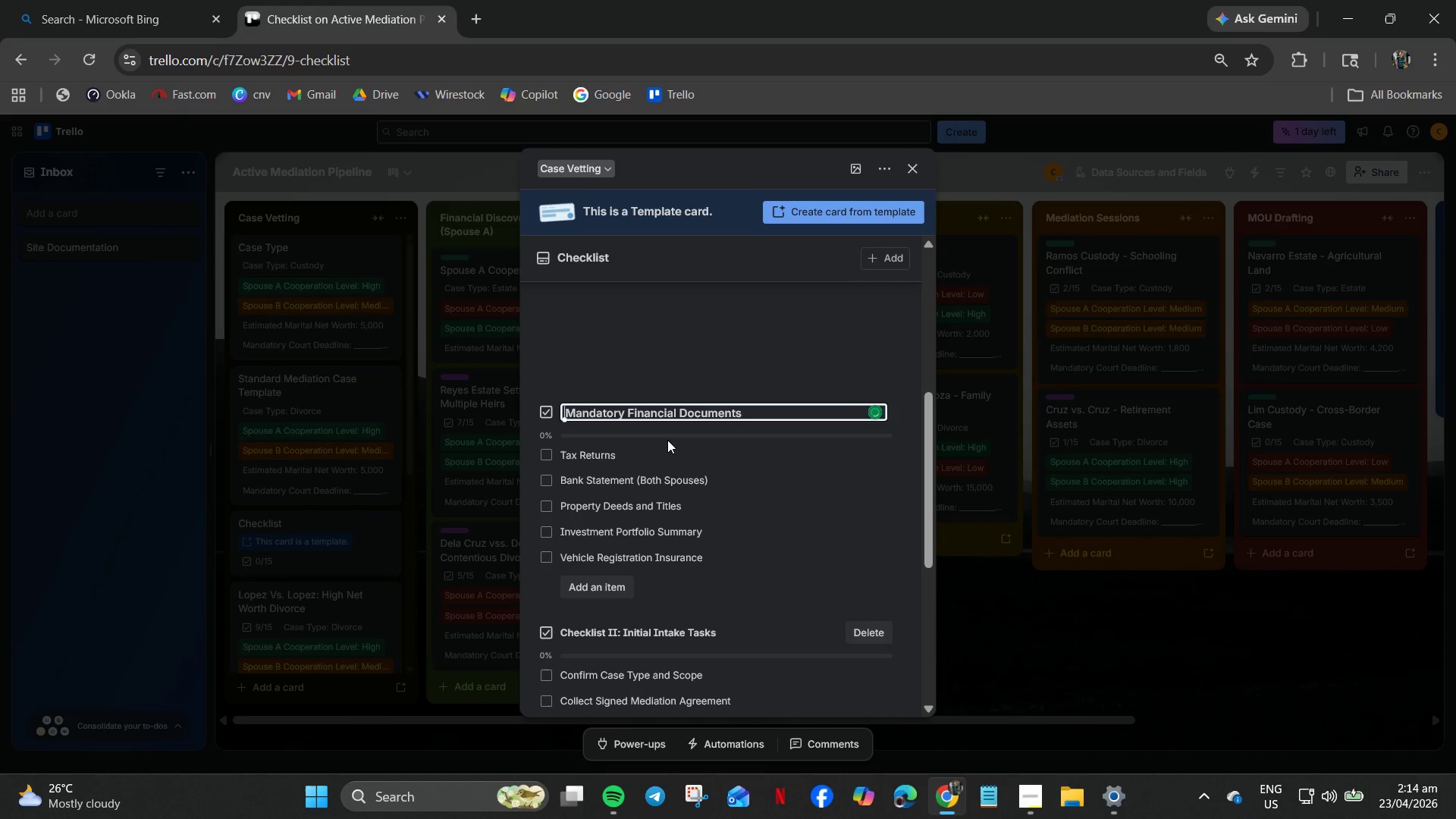 
key(Backspace)
 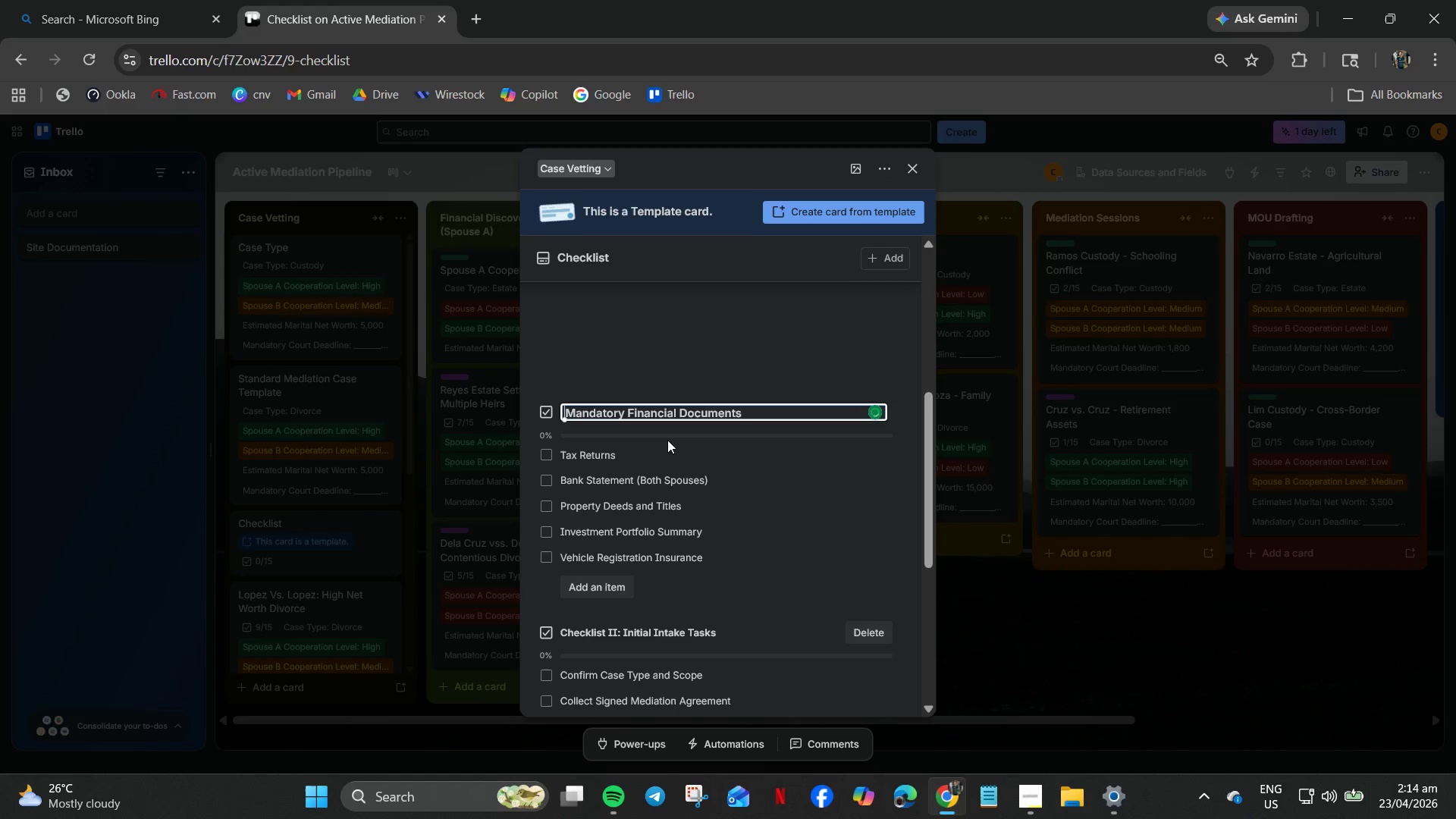 
key(Backspace)
 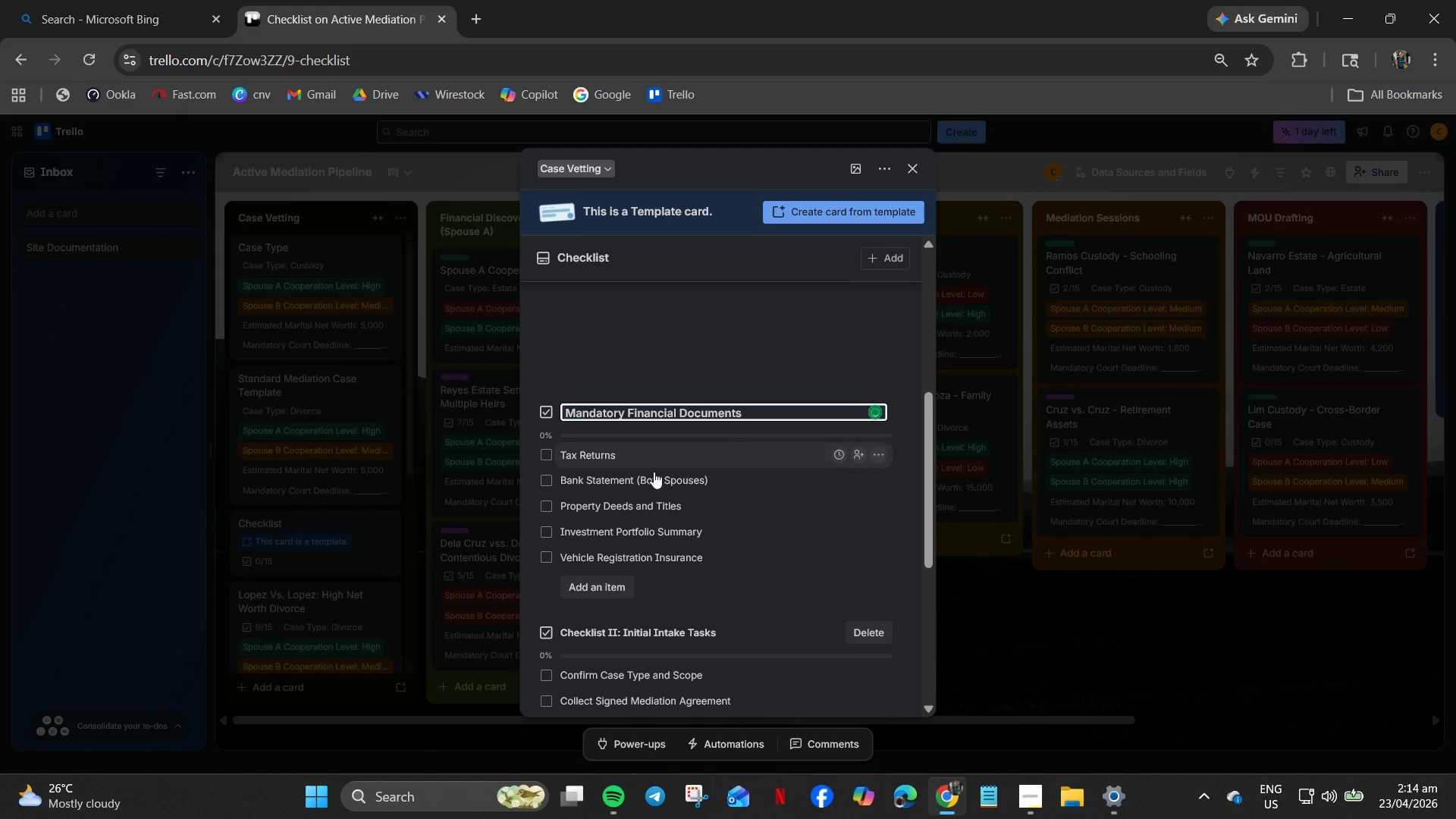 
key(Backspace)
 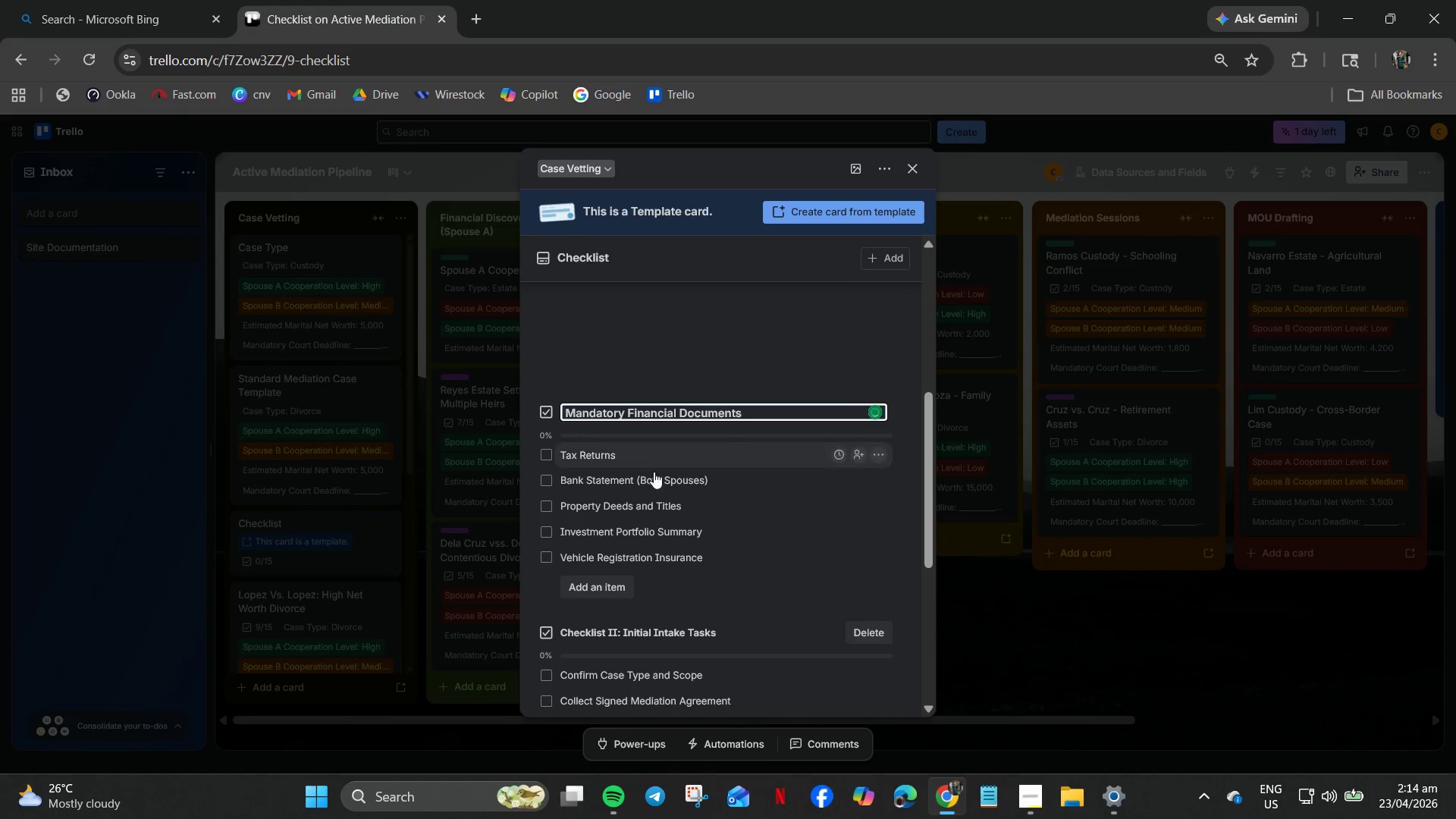 
key(Backspace)
 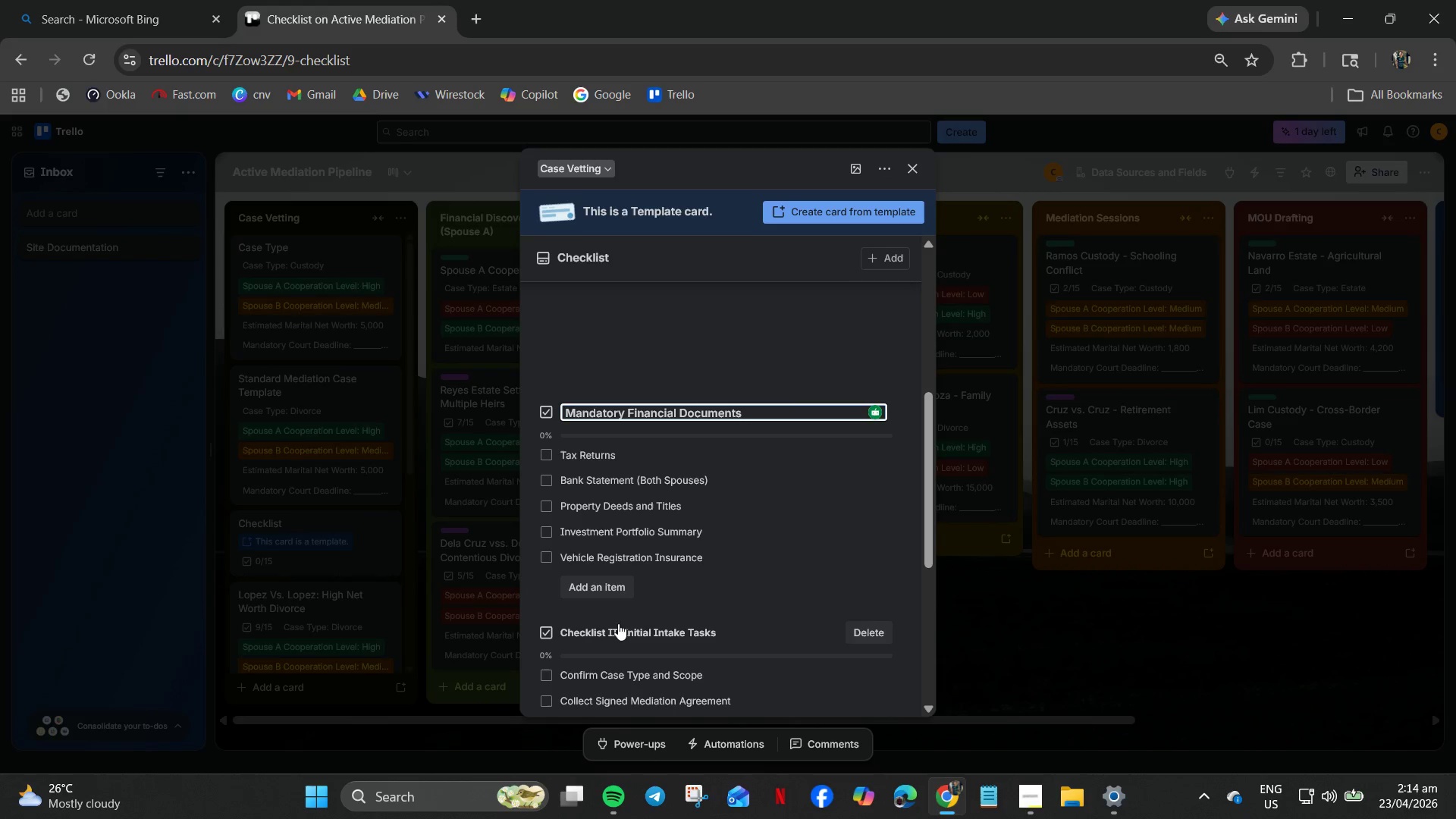 
wait(5.77)
 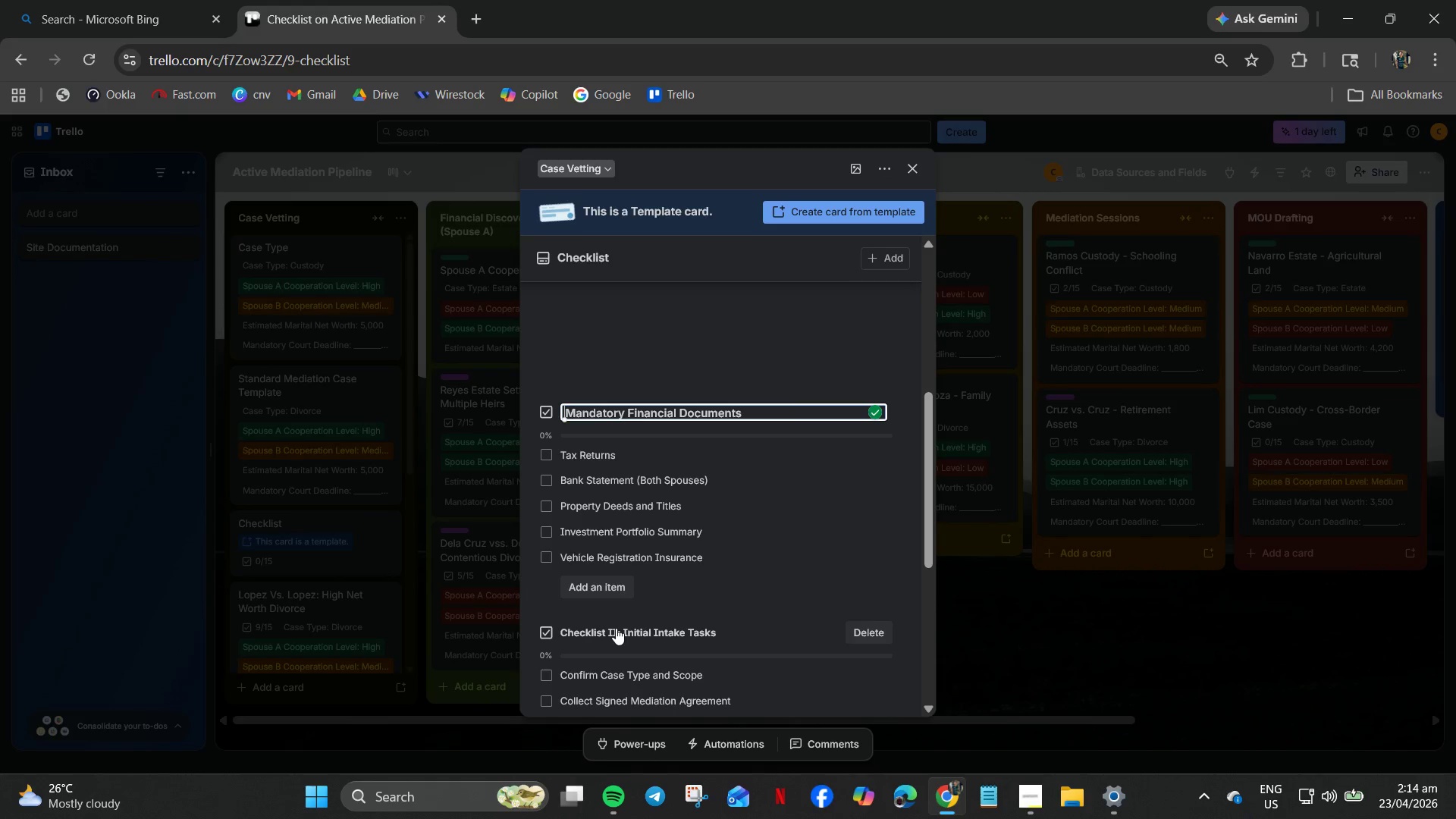 
left_click([796, 448])
 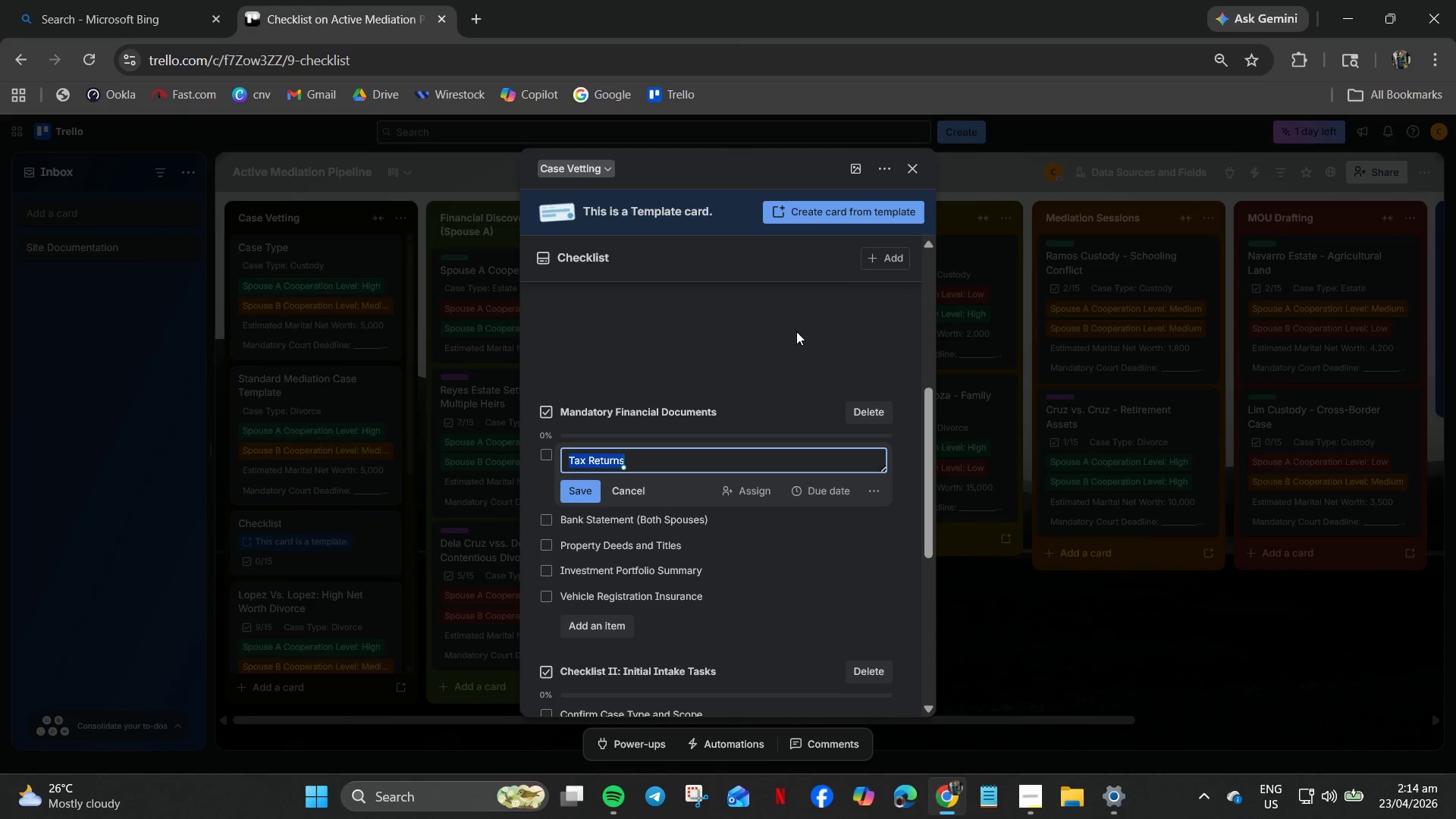 
left_click([801, 317])
 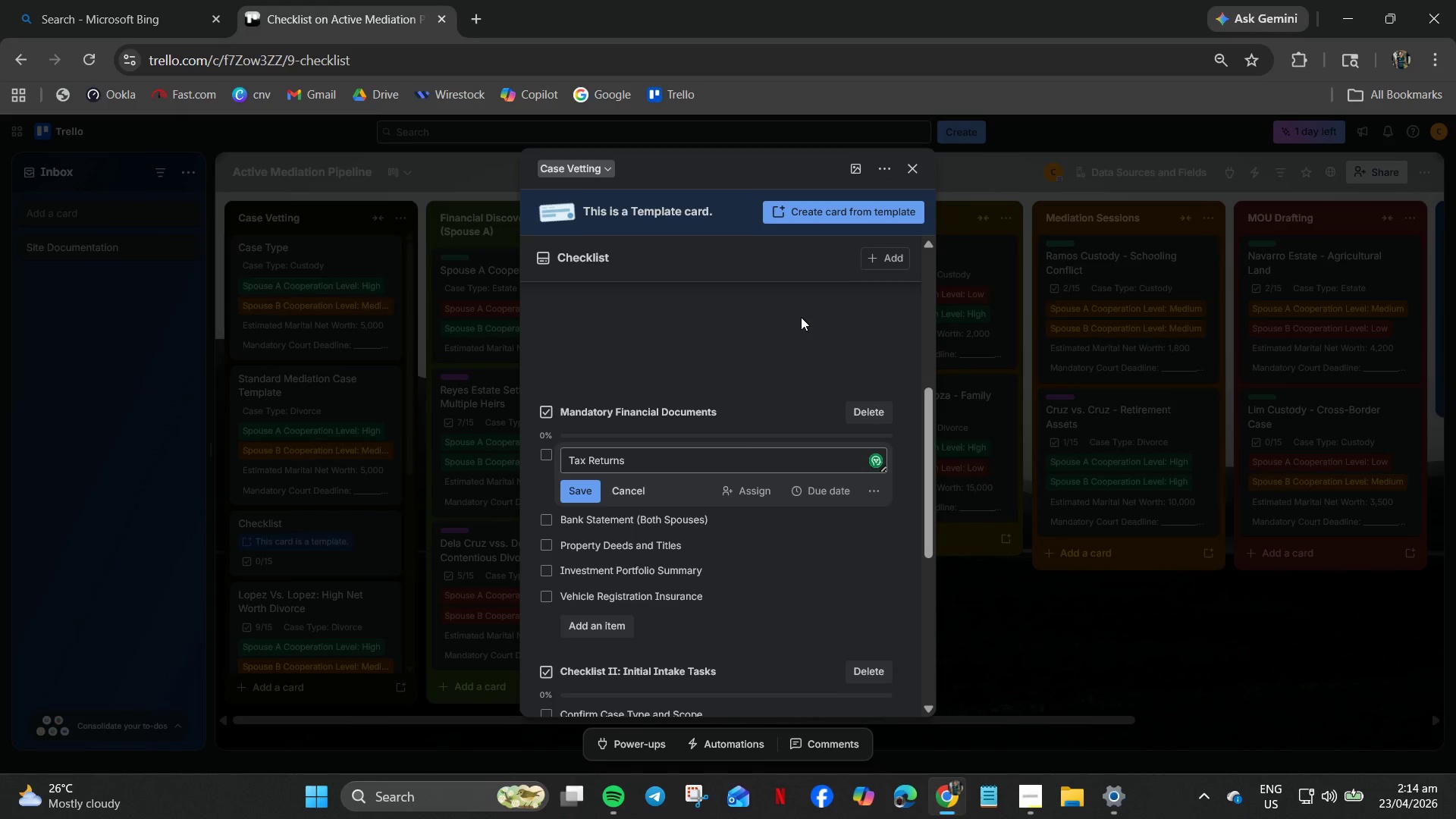 
left_click([801, 317])
 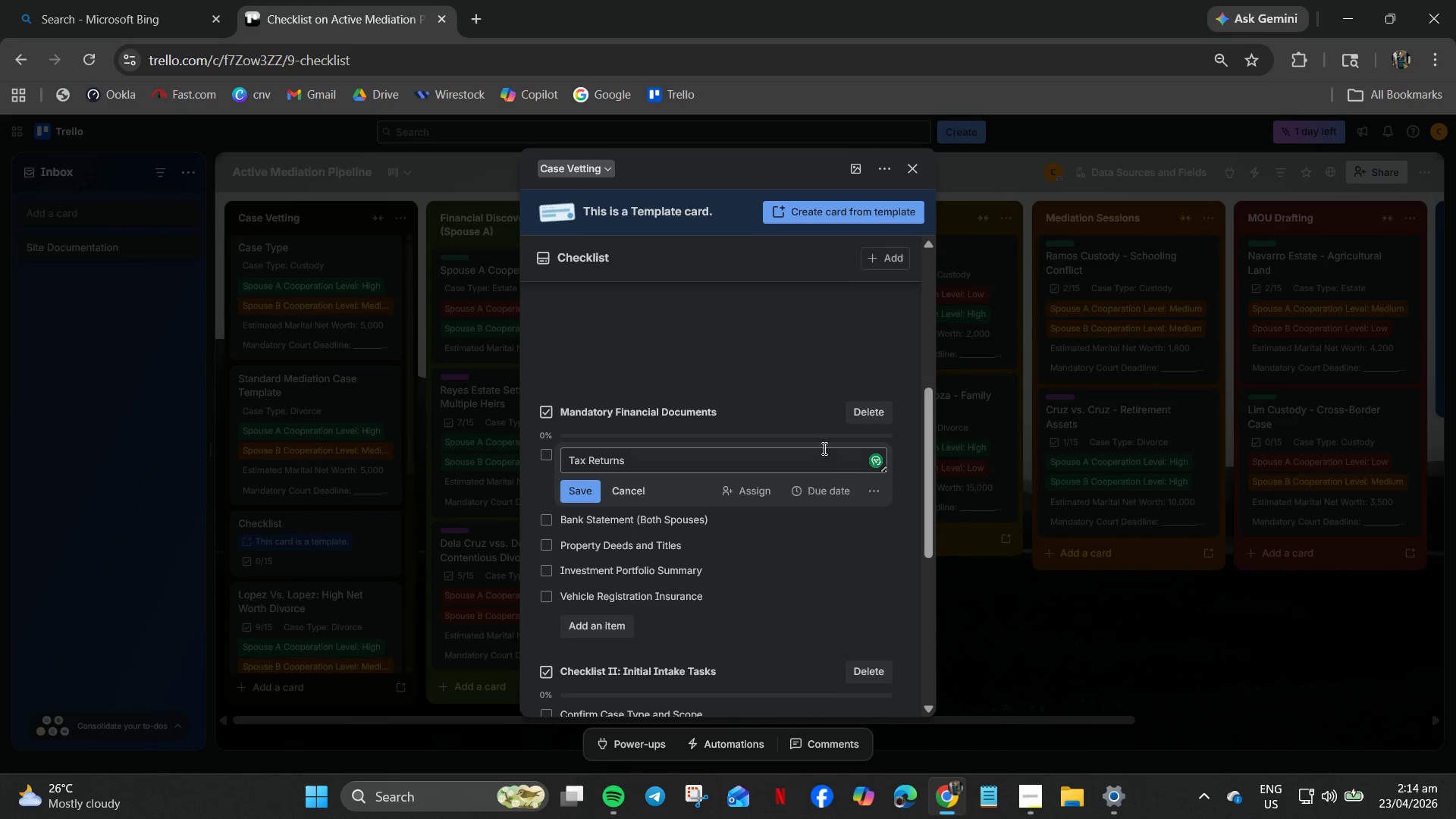 
left_click([590, 493])
 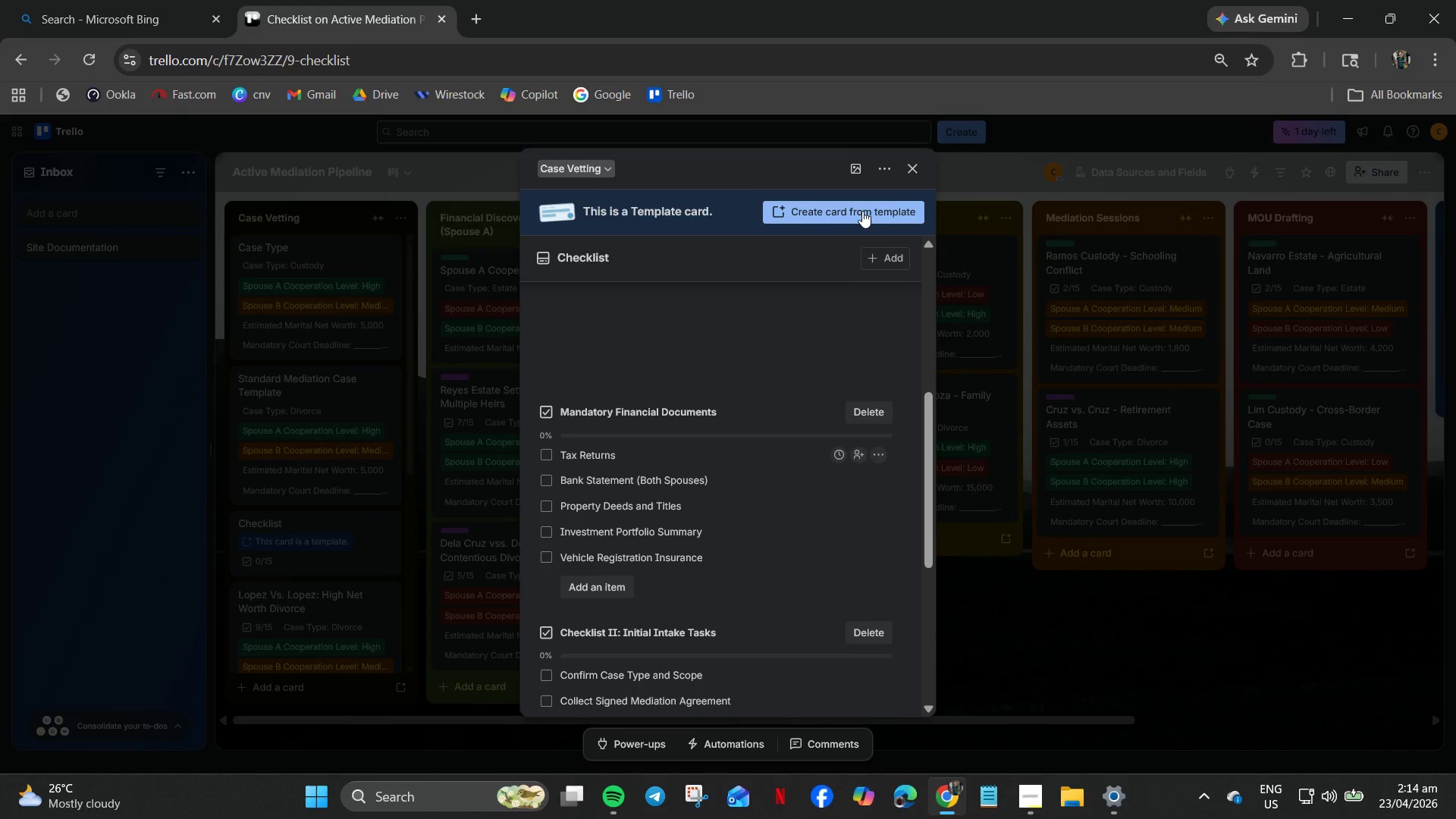 
left_click([921, 166])
 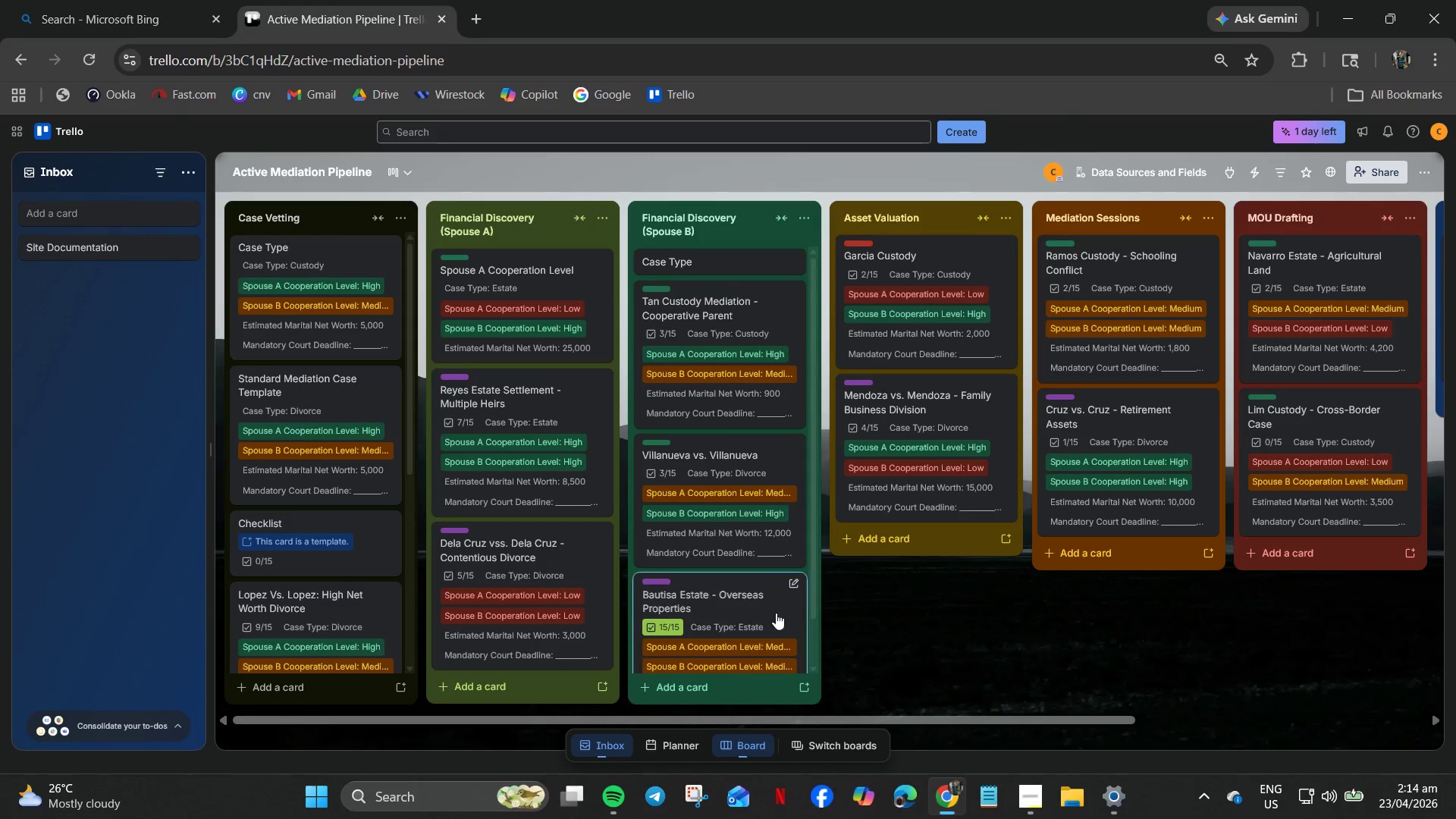 
left_click([755, 626])
 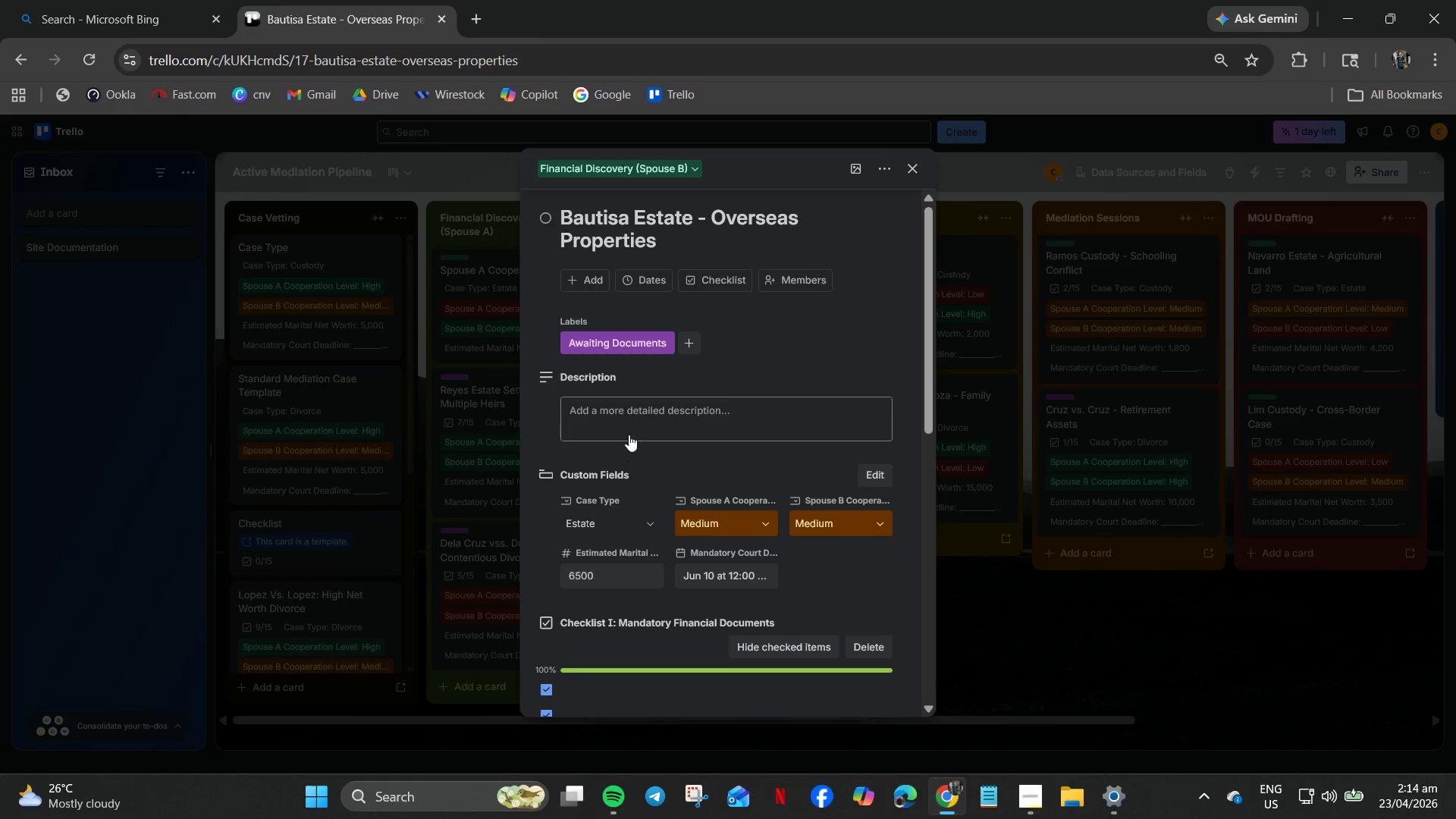 
scroll: coordinate [614, 543], scroll_direction: down, amount: 8.0
 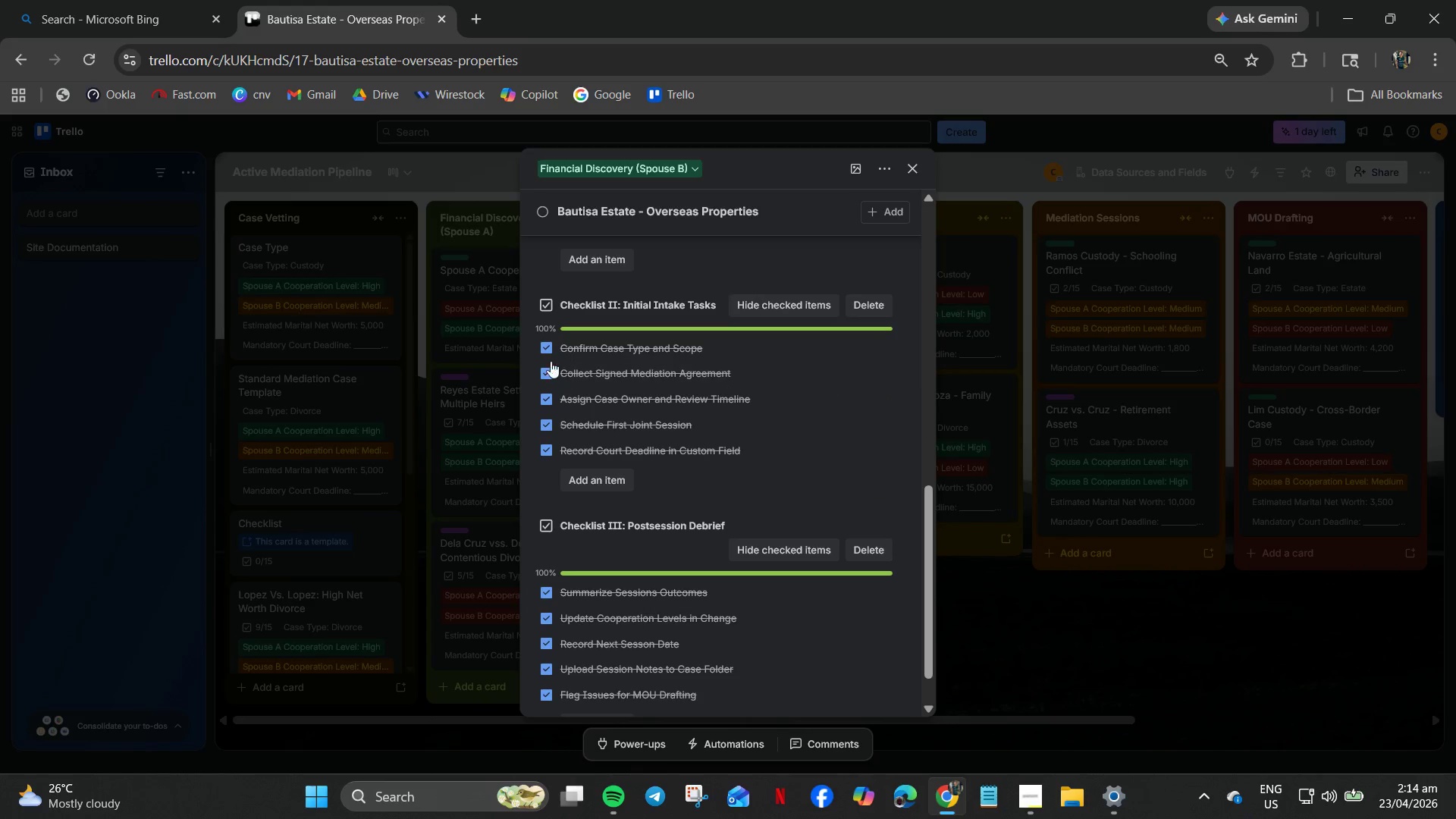 
left_click_drag(start_coordinate=[548, 343], to_coordinate=[548, 347])
 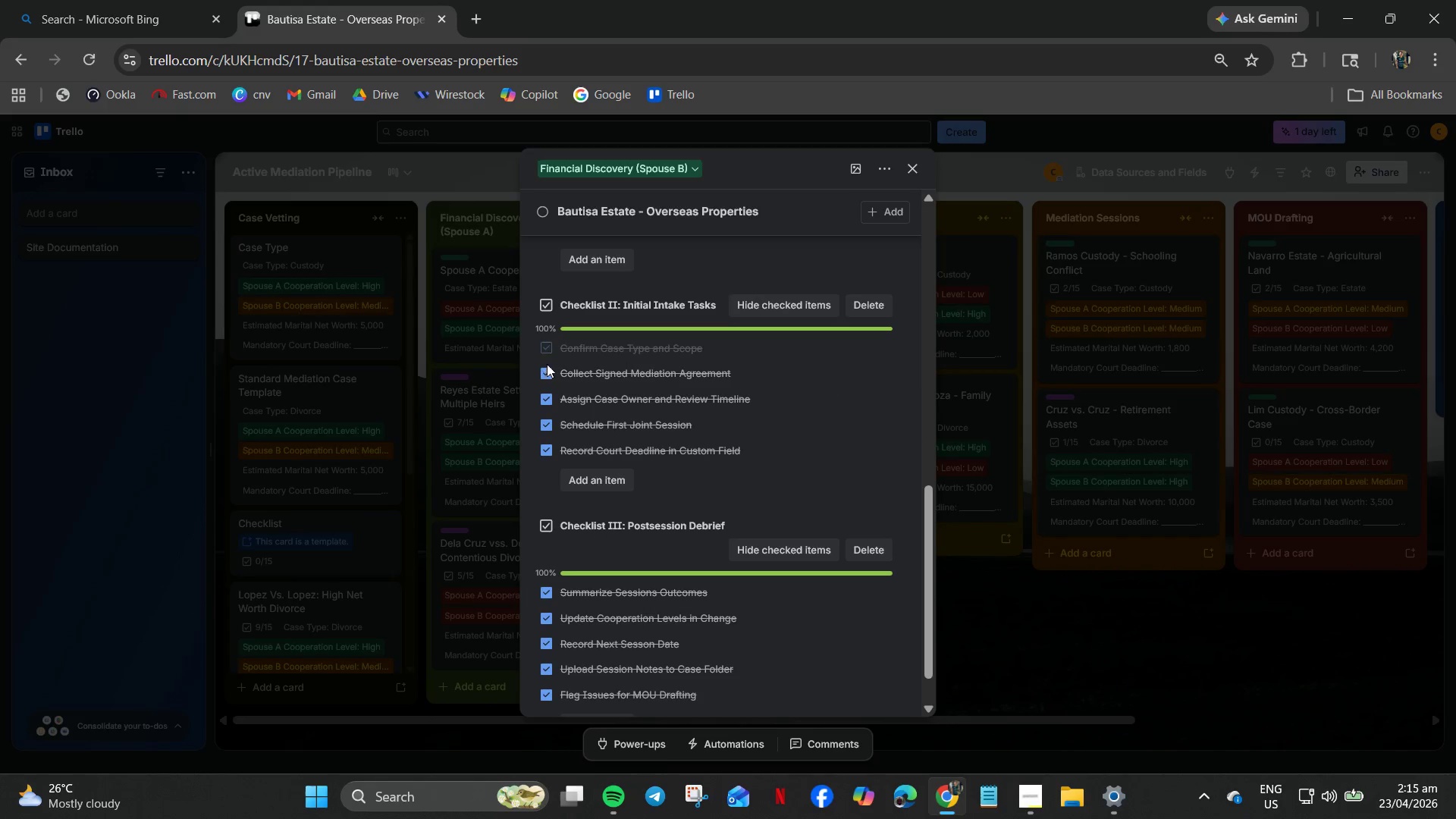 
double_click([547, 364])
 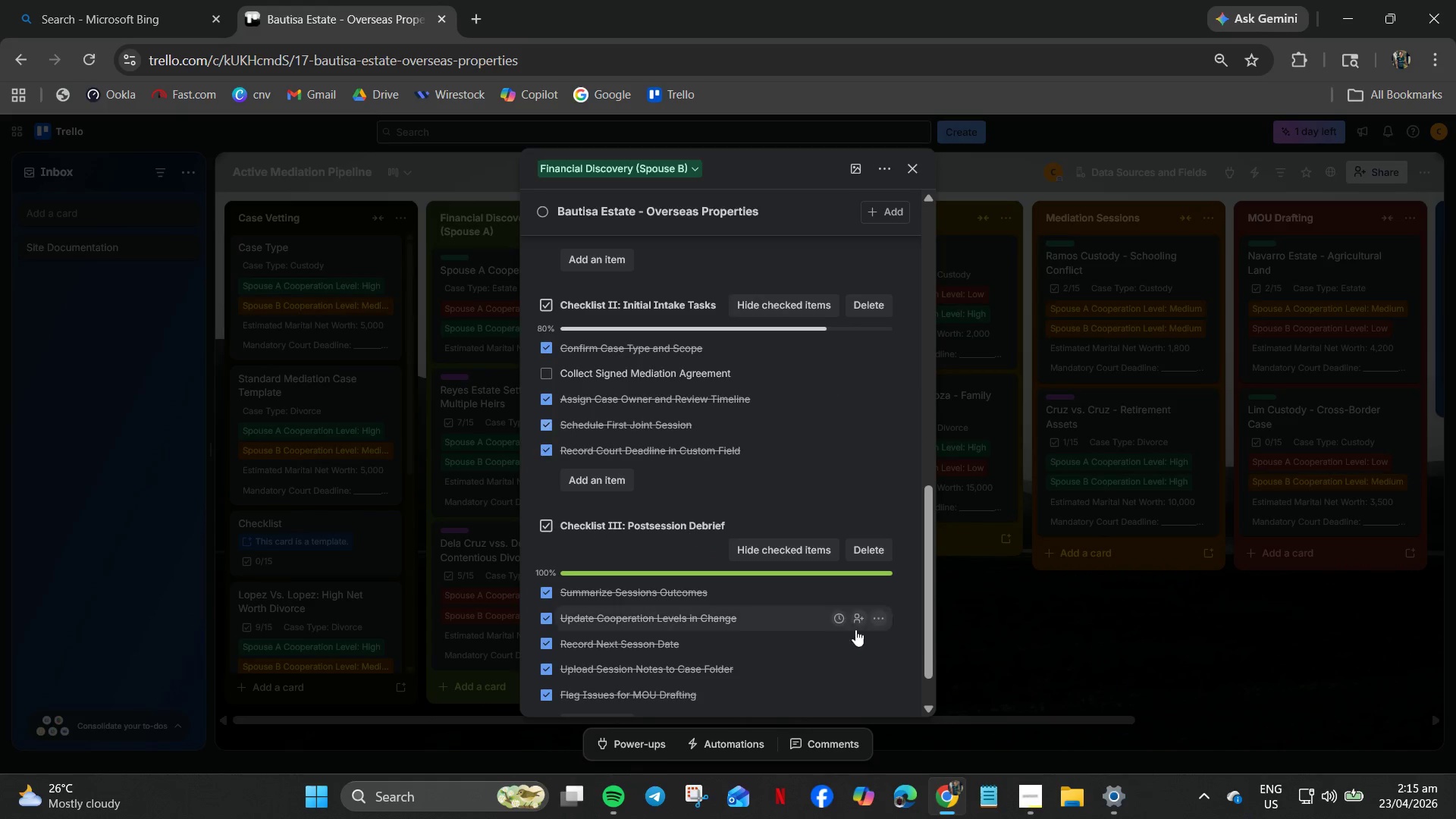 
left_click([1006, 620])
 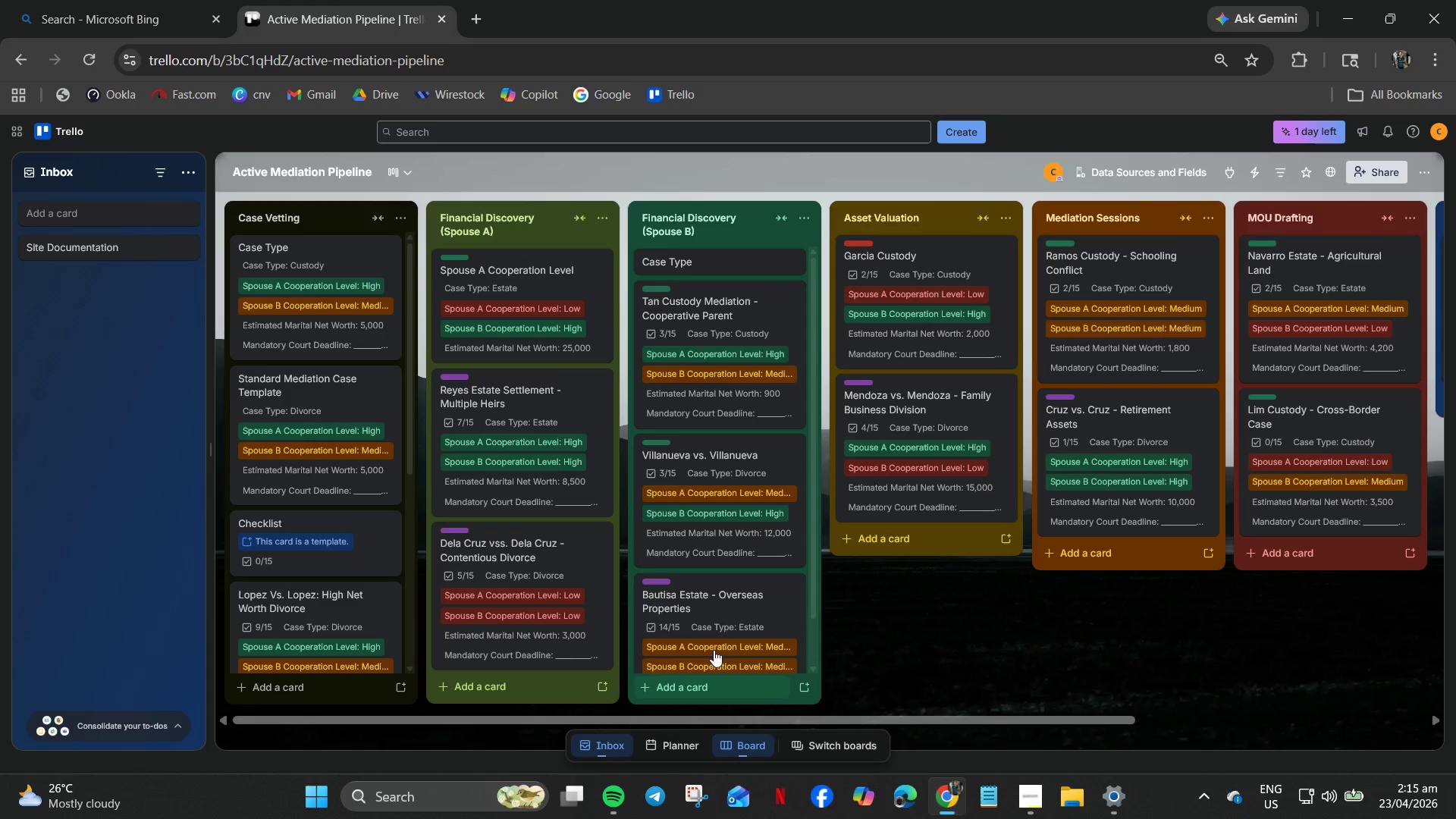 
left_click([661, 579])
 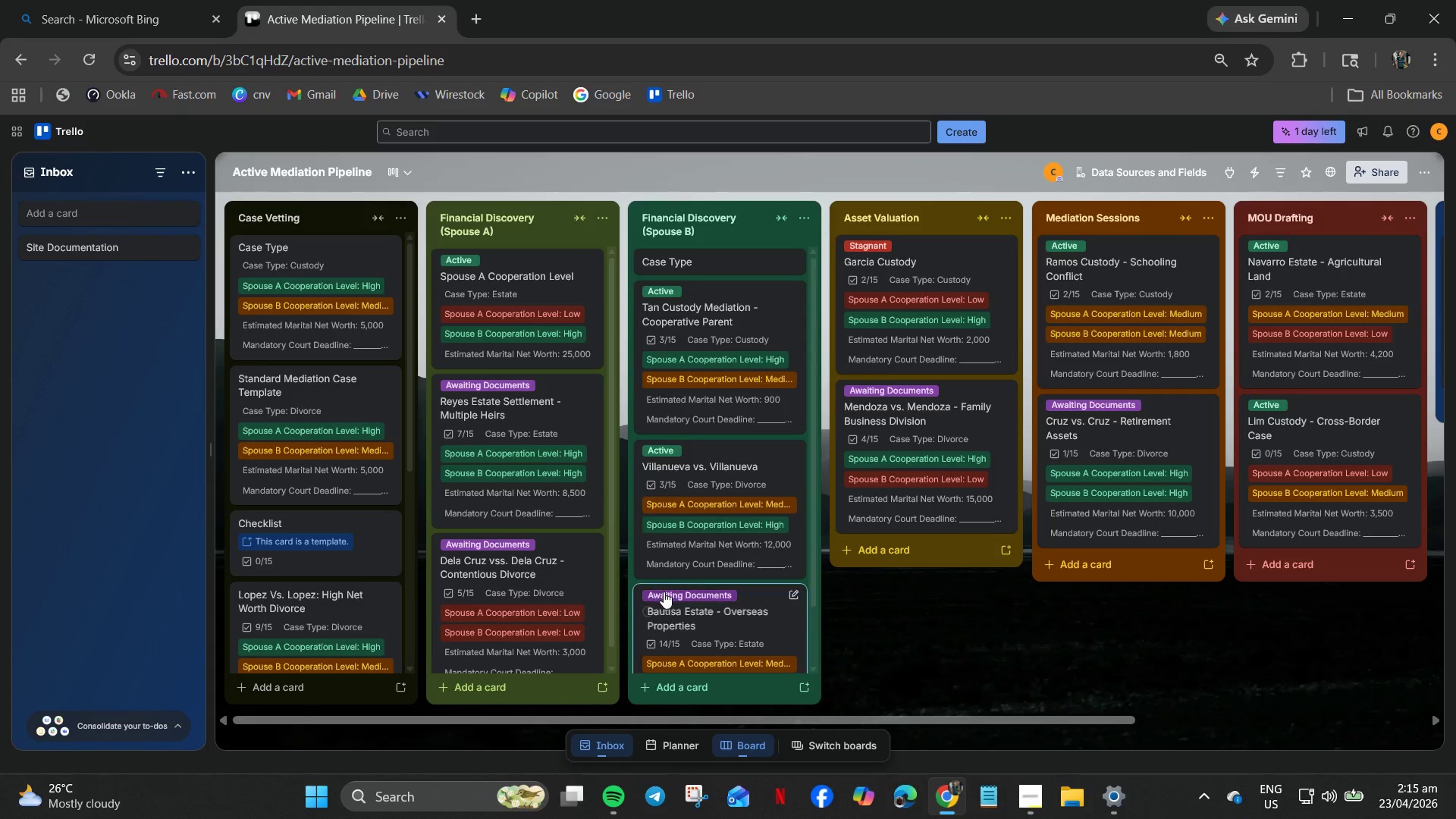 
left_click([665, 593])
 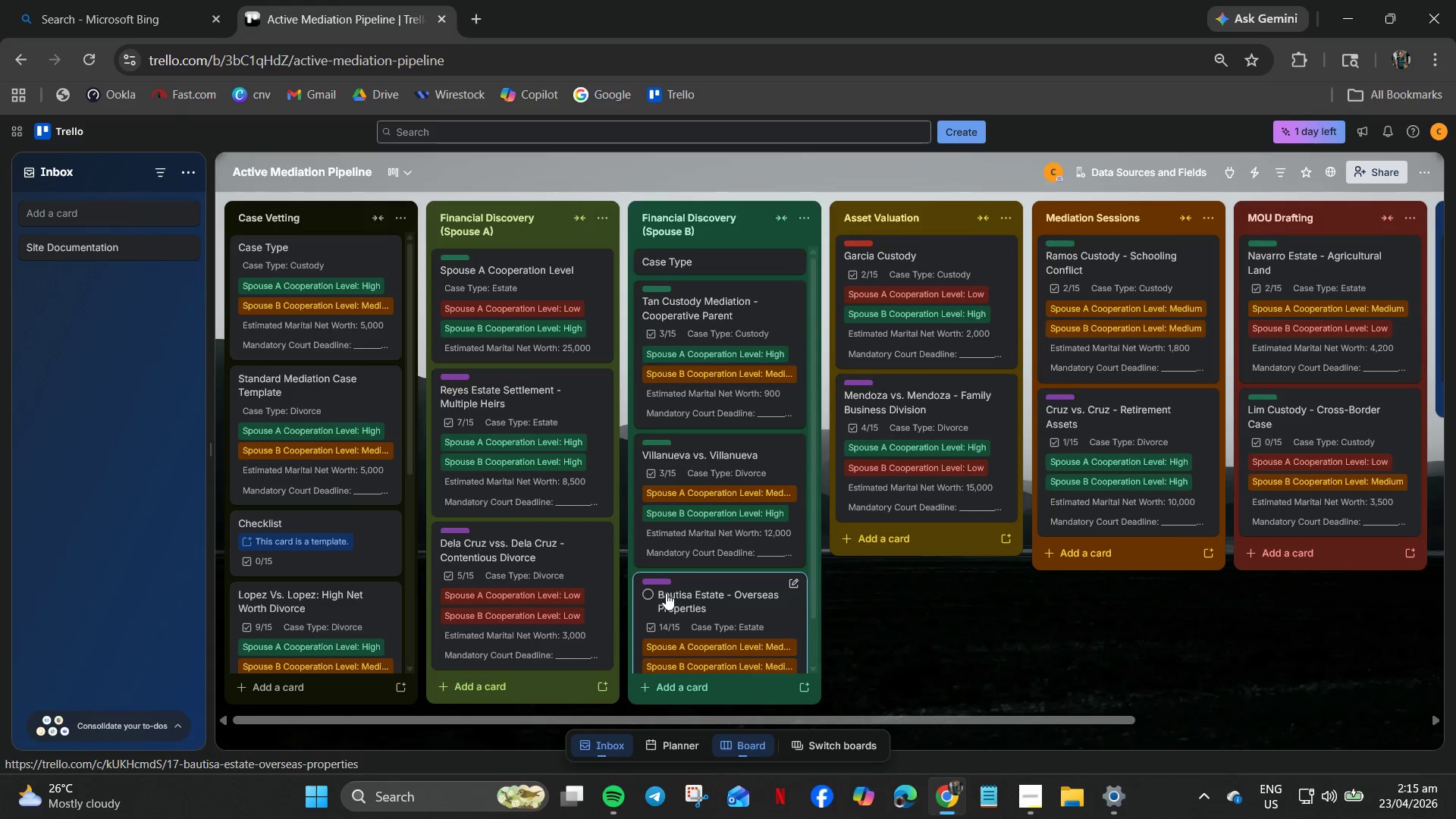 
left_click([752, 598])
 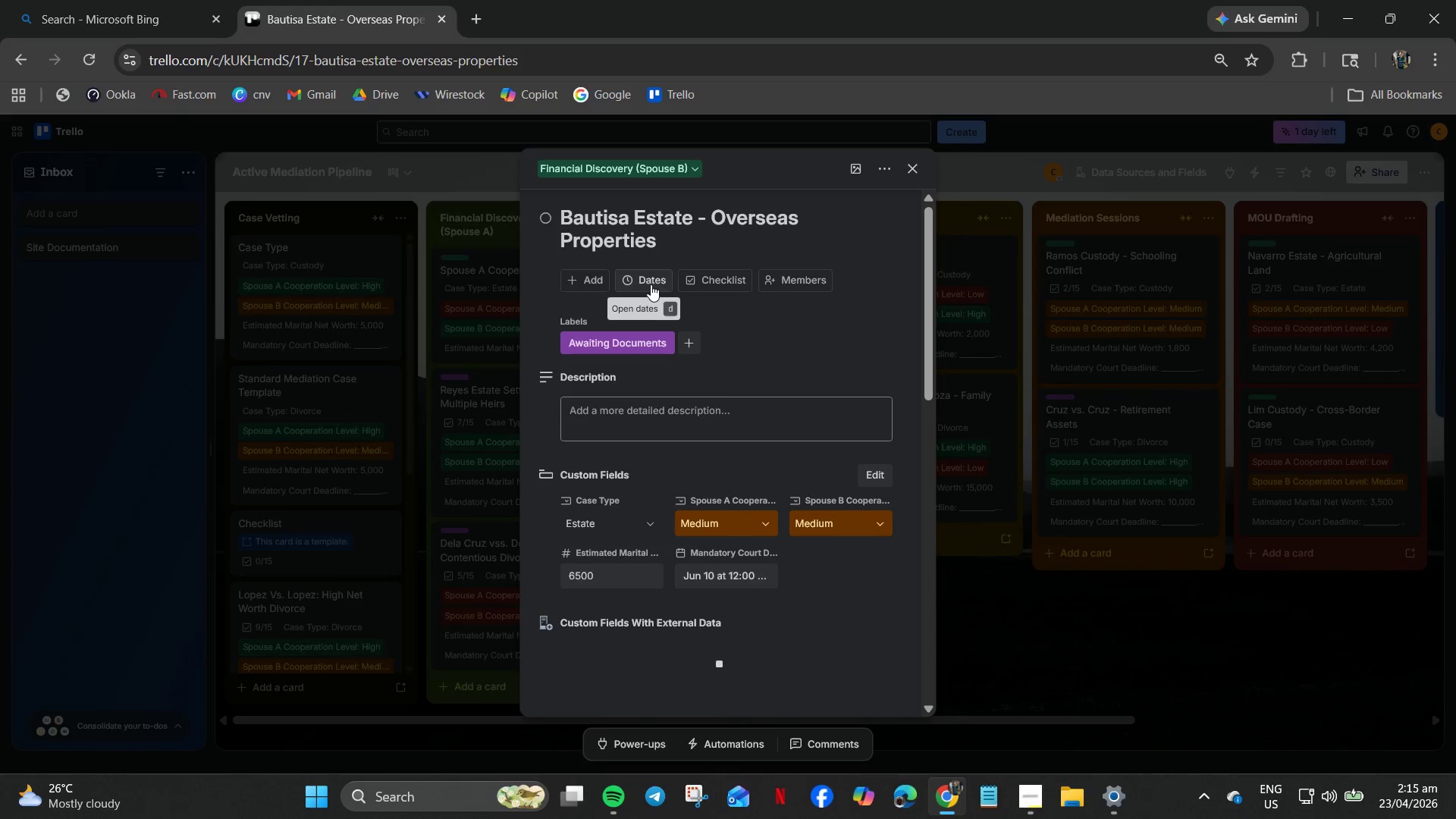 
left_click([635, 346])
 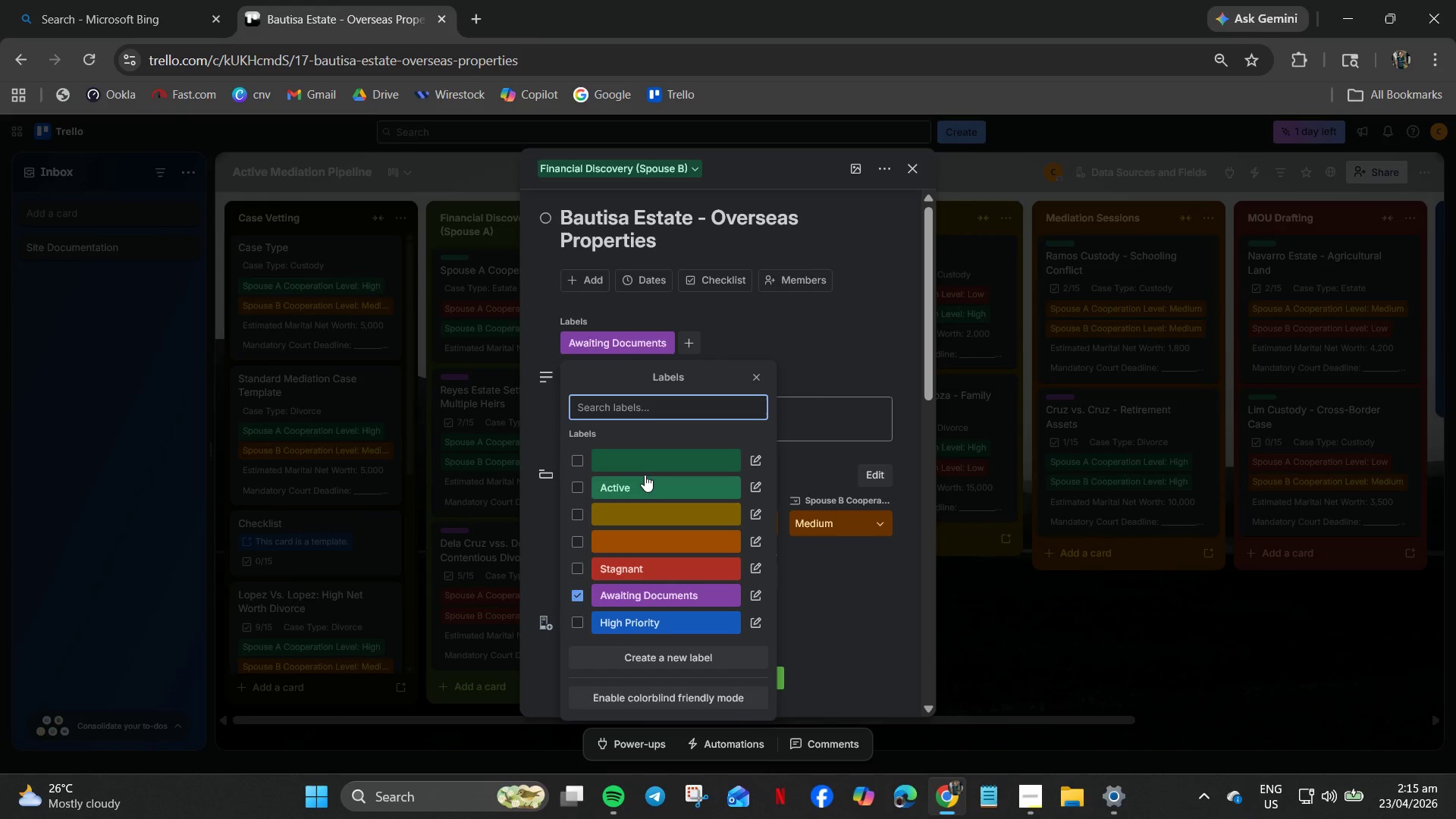 
left_click([642, 482])
 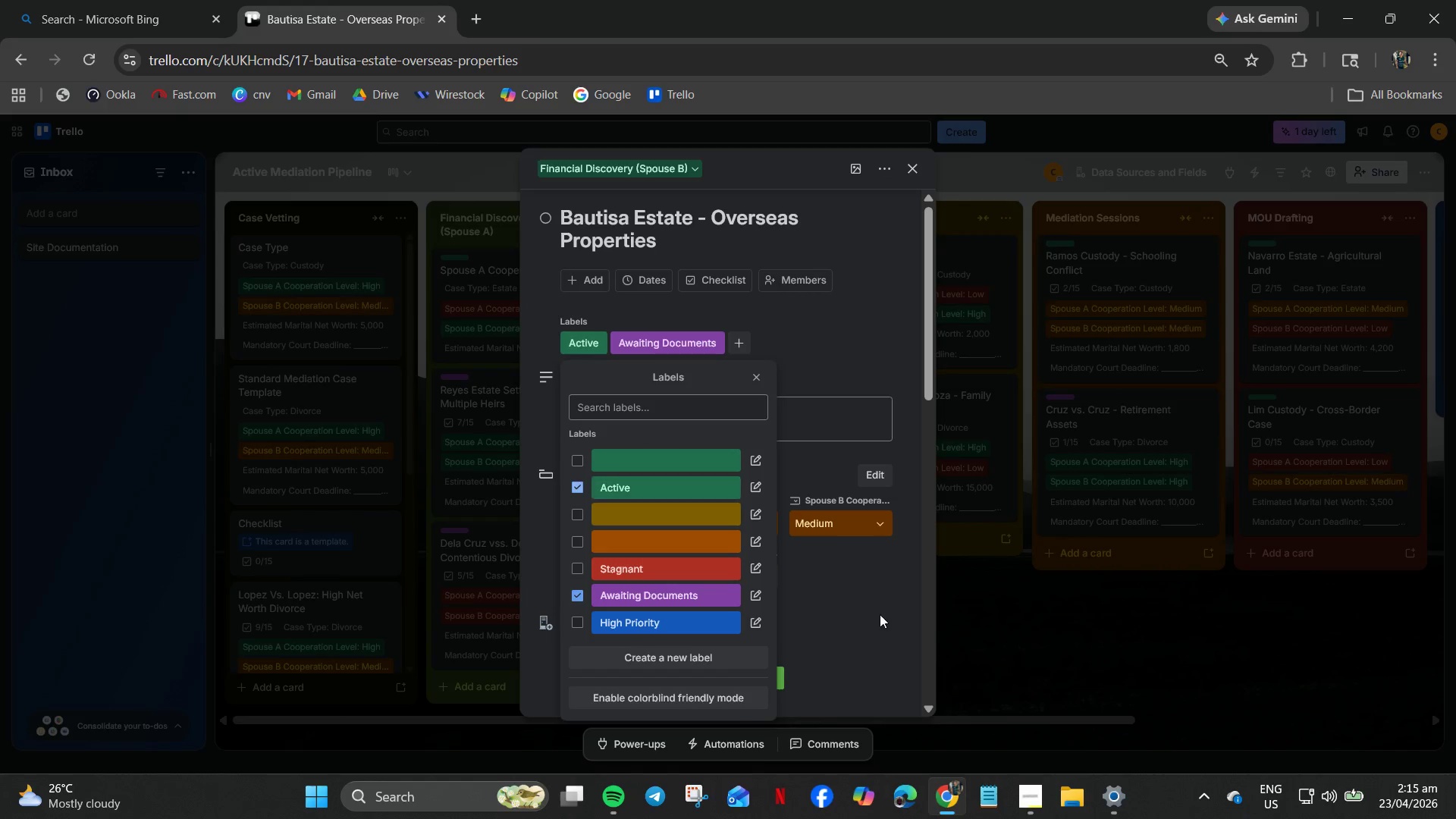 
left_click([1025, 664])
 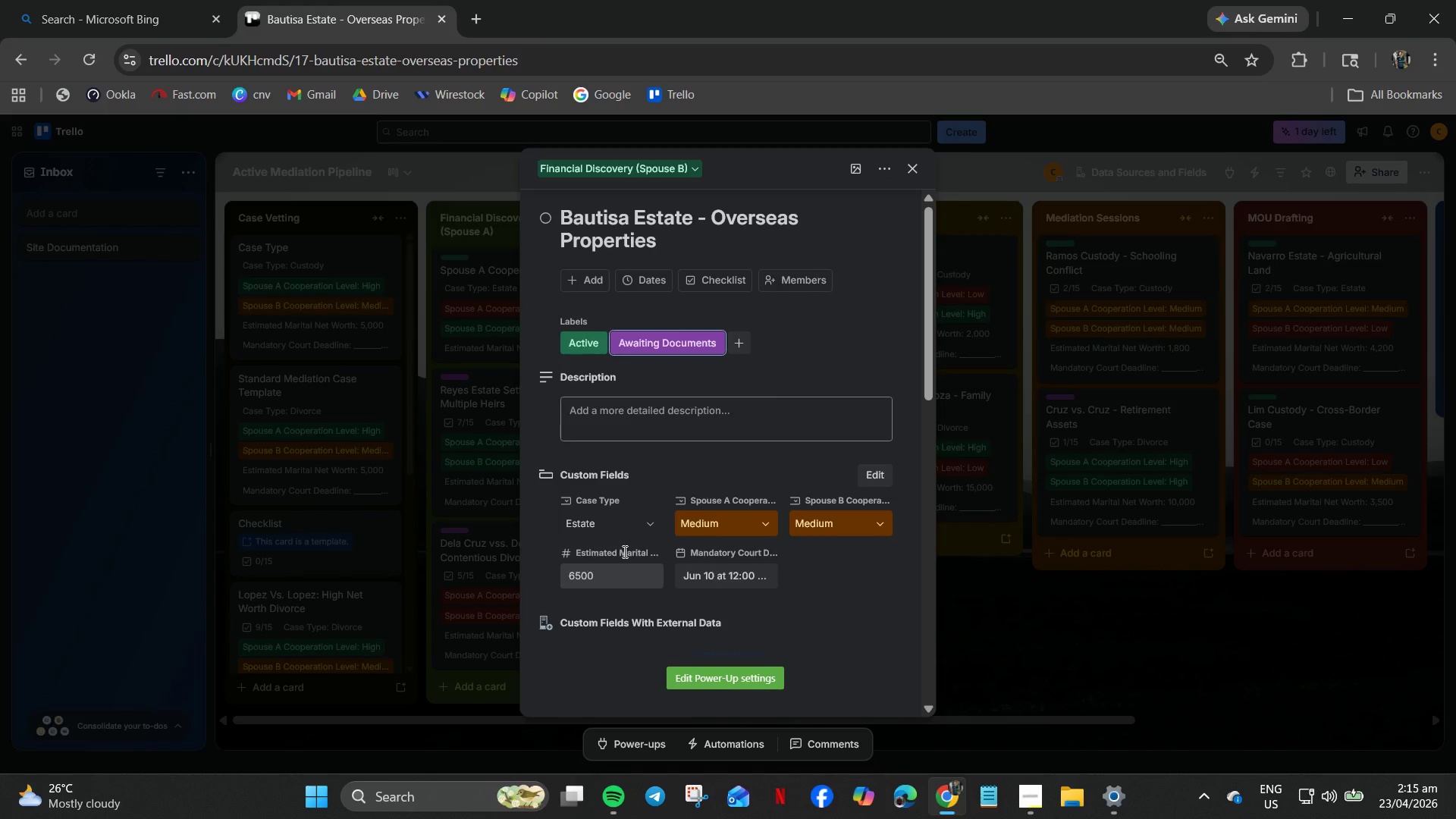 
scroll: coordinate [616, 548], scroll_direction: down, amount: 5.0
 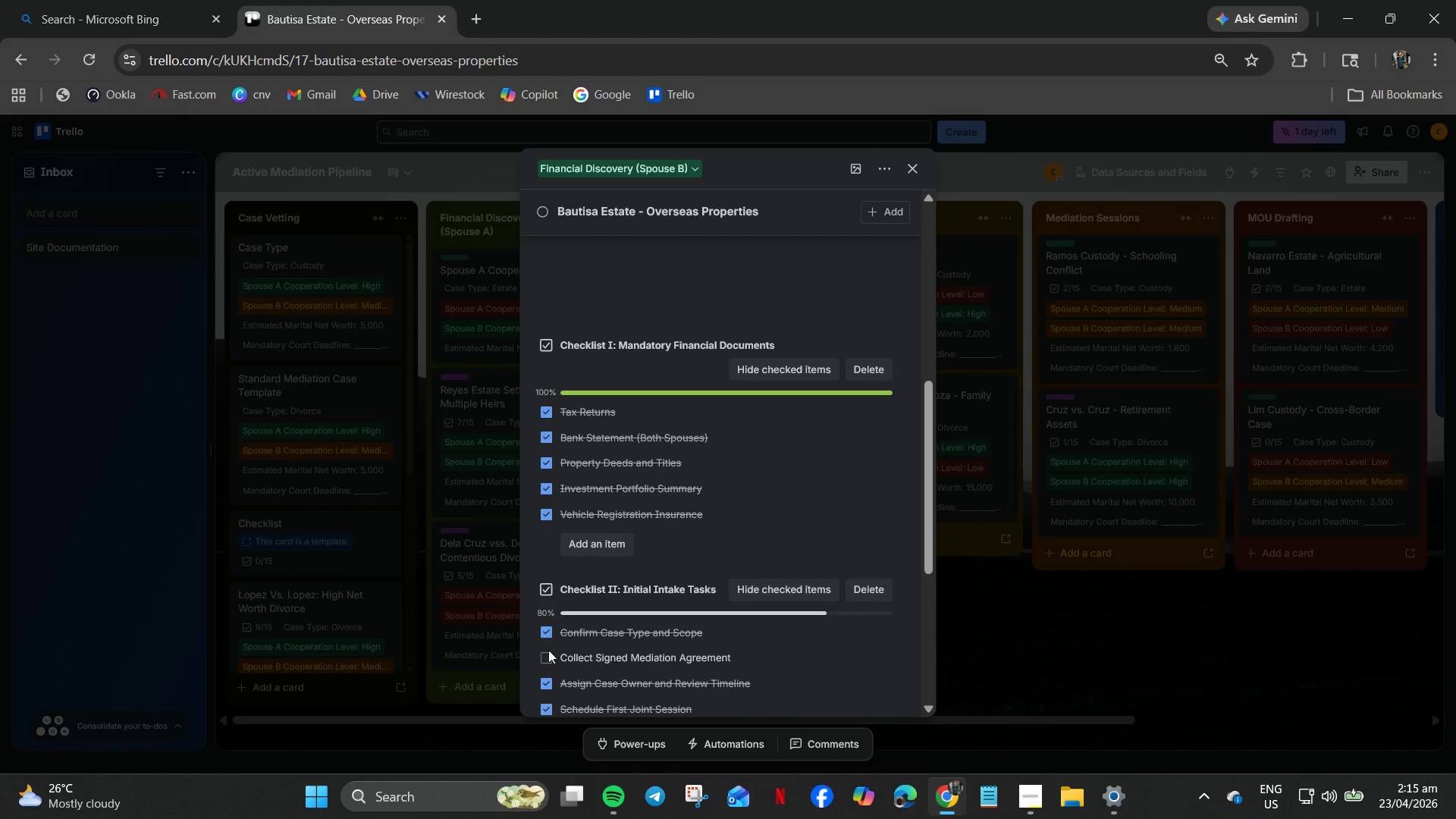 
left_click([546, 659])
 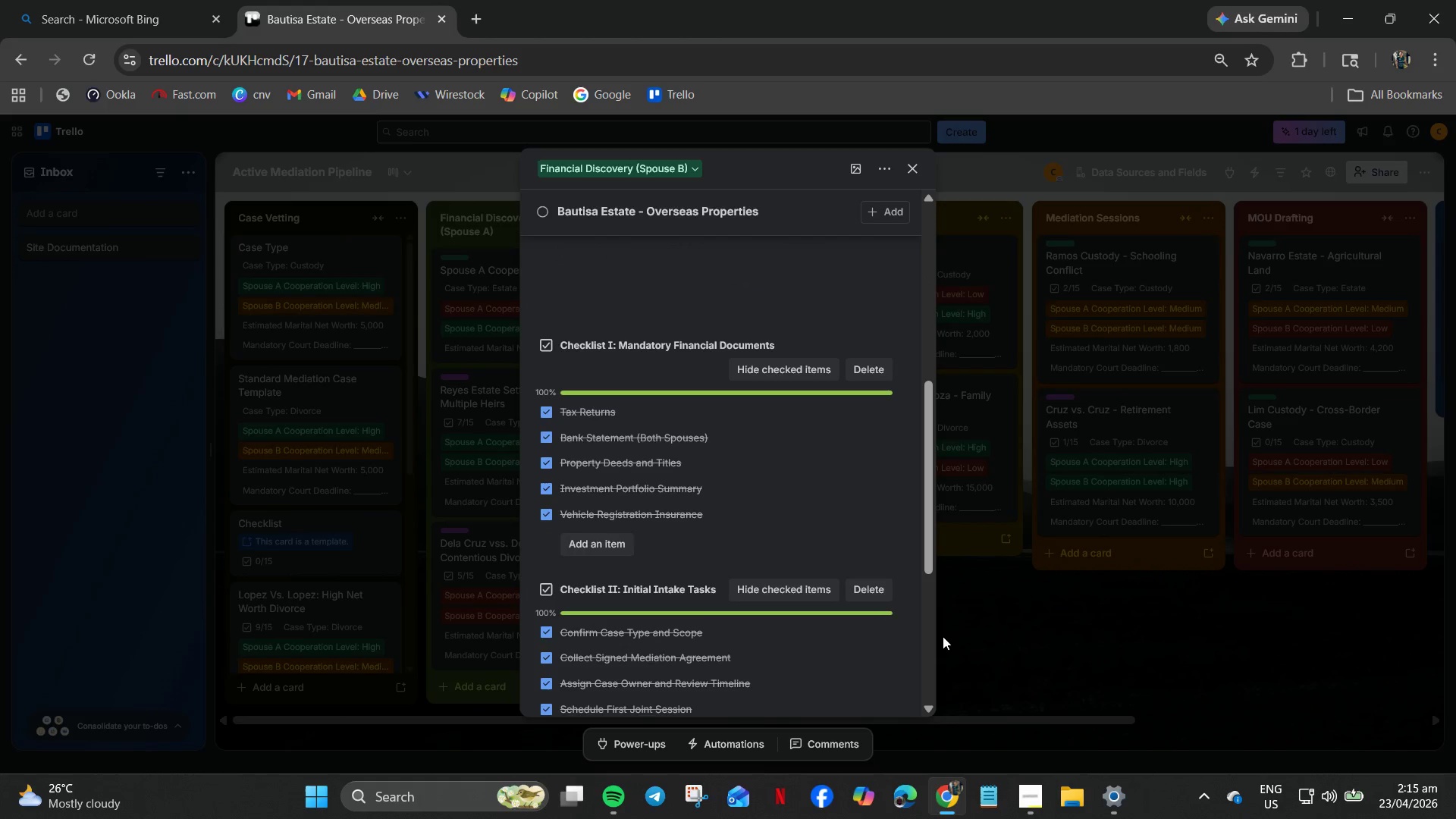 
left_click([1008, 611])
 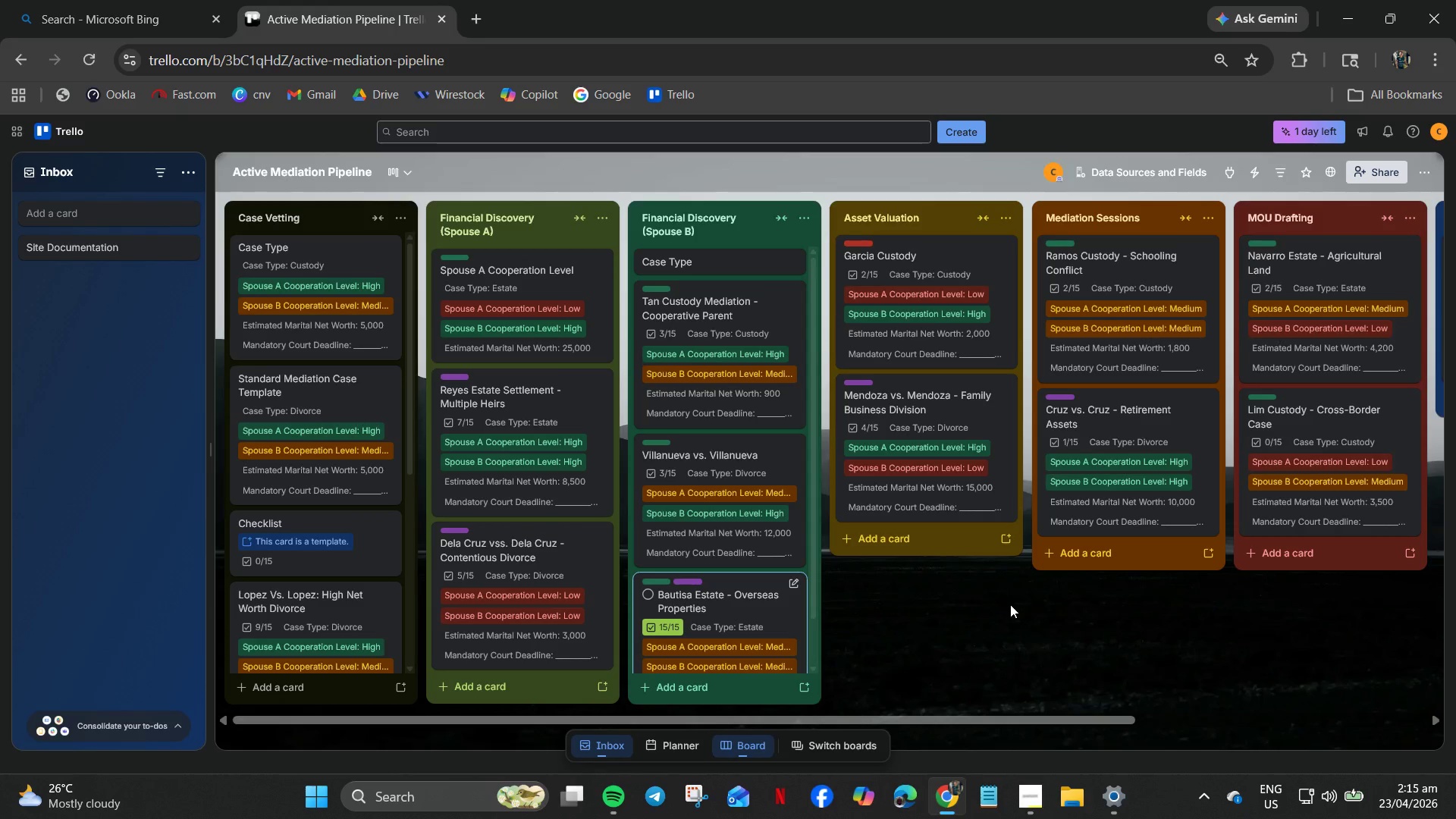 
wait(8.05)
 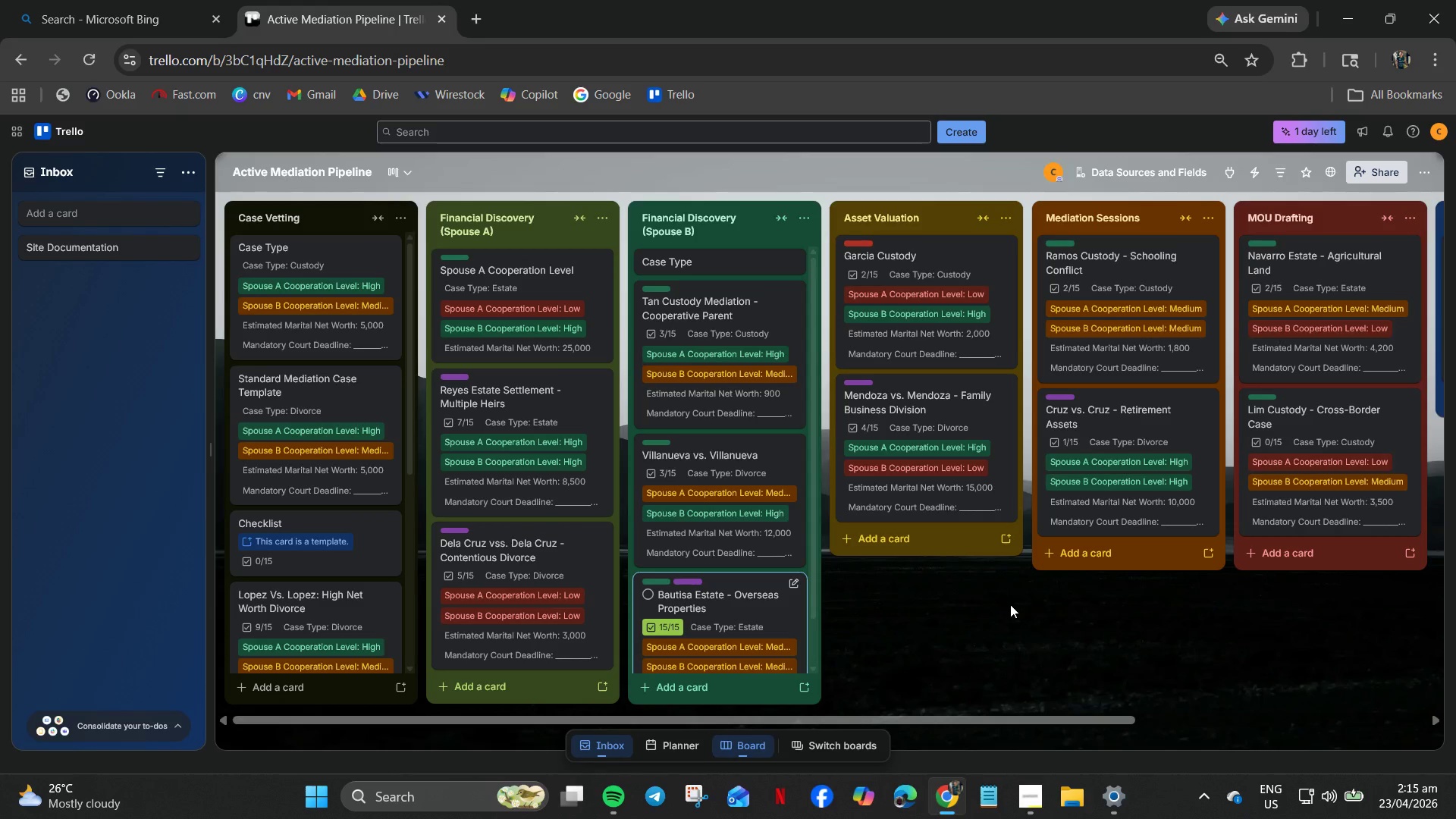 
left_click([1257, 176])
 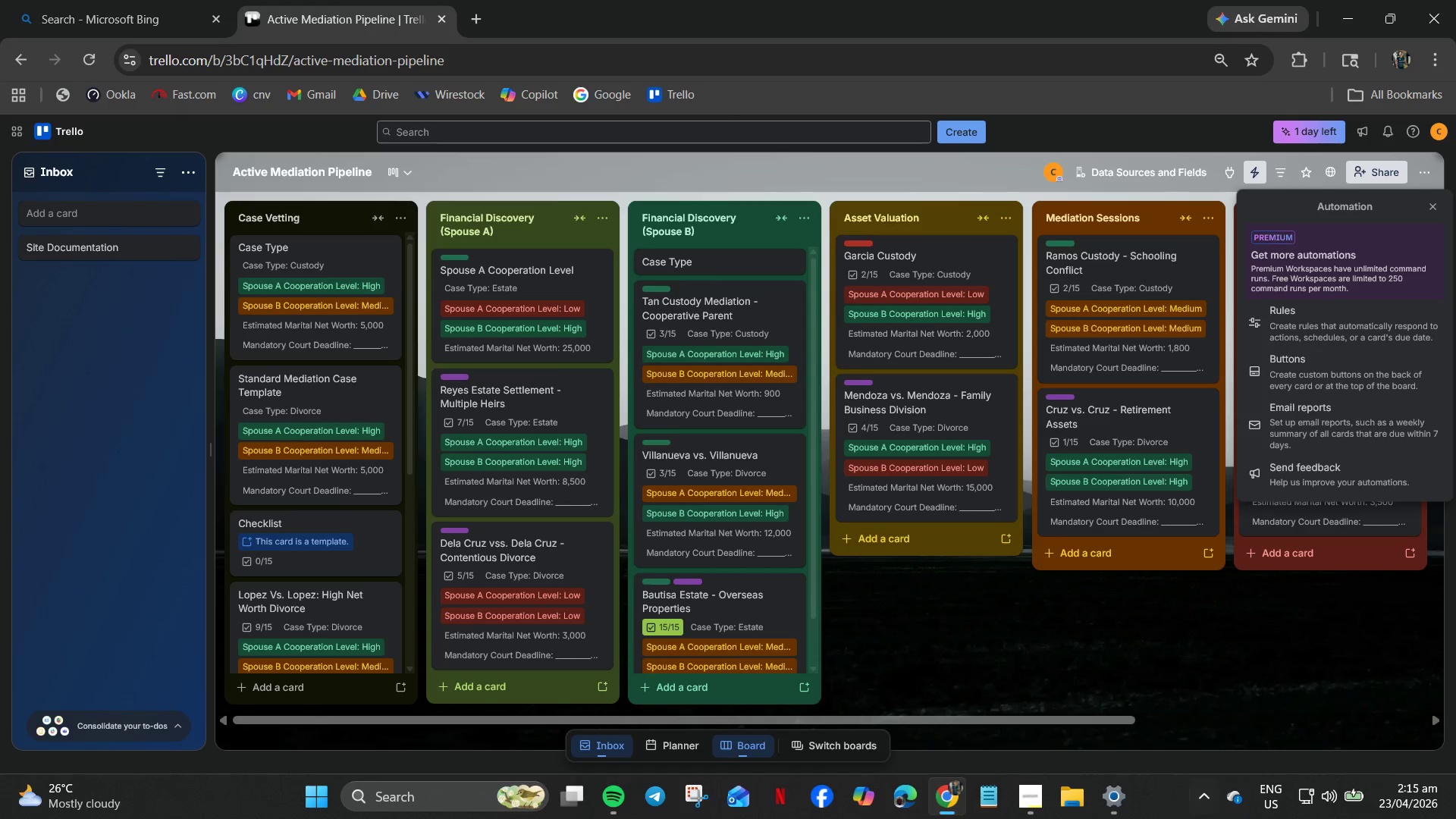 
left_click([1023, 802])